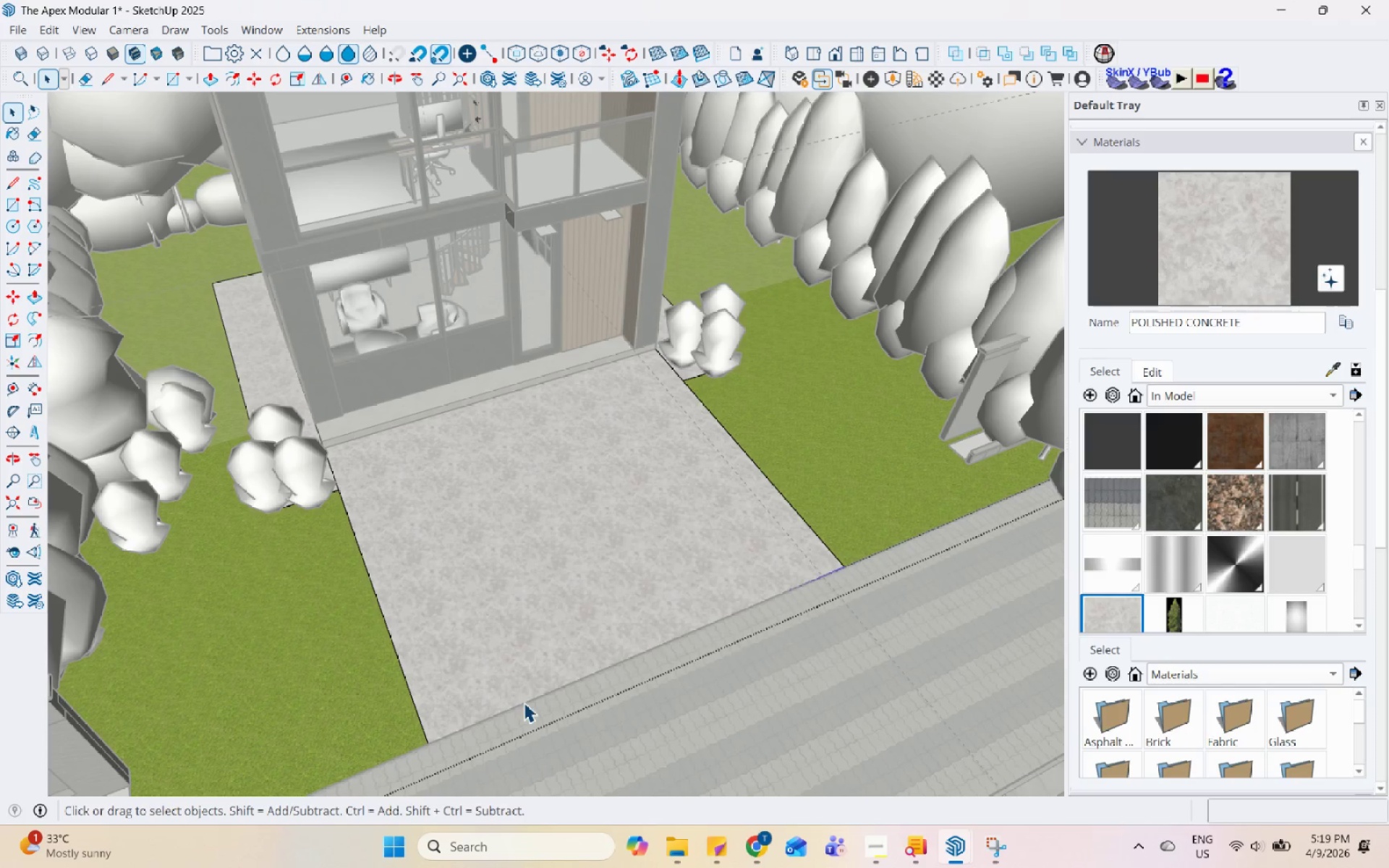 
right_click([524, 702])
 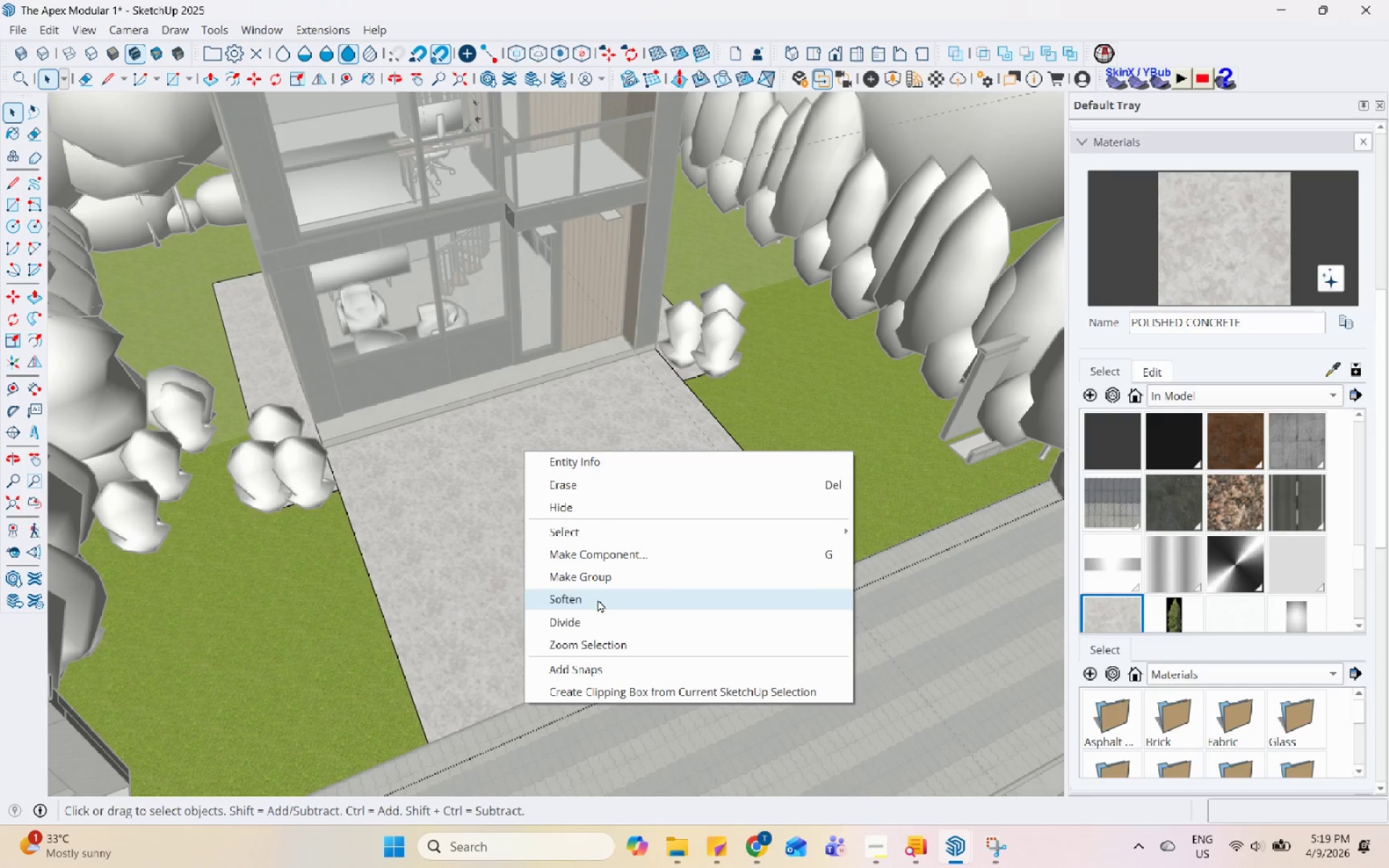 
left_click([598, 616])
 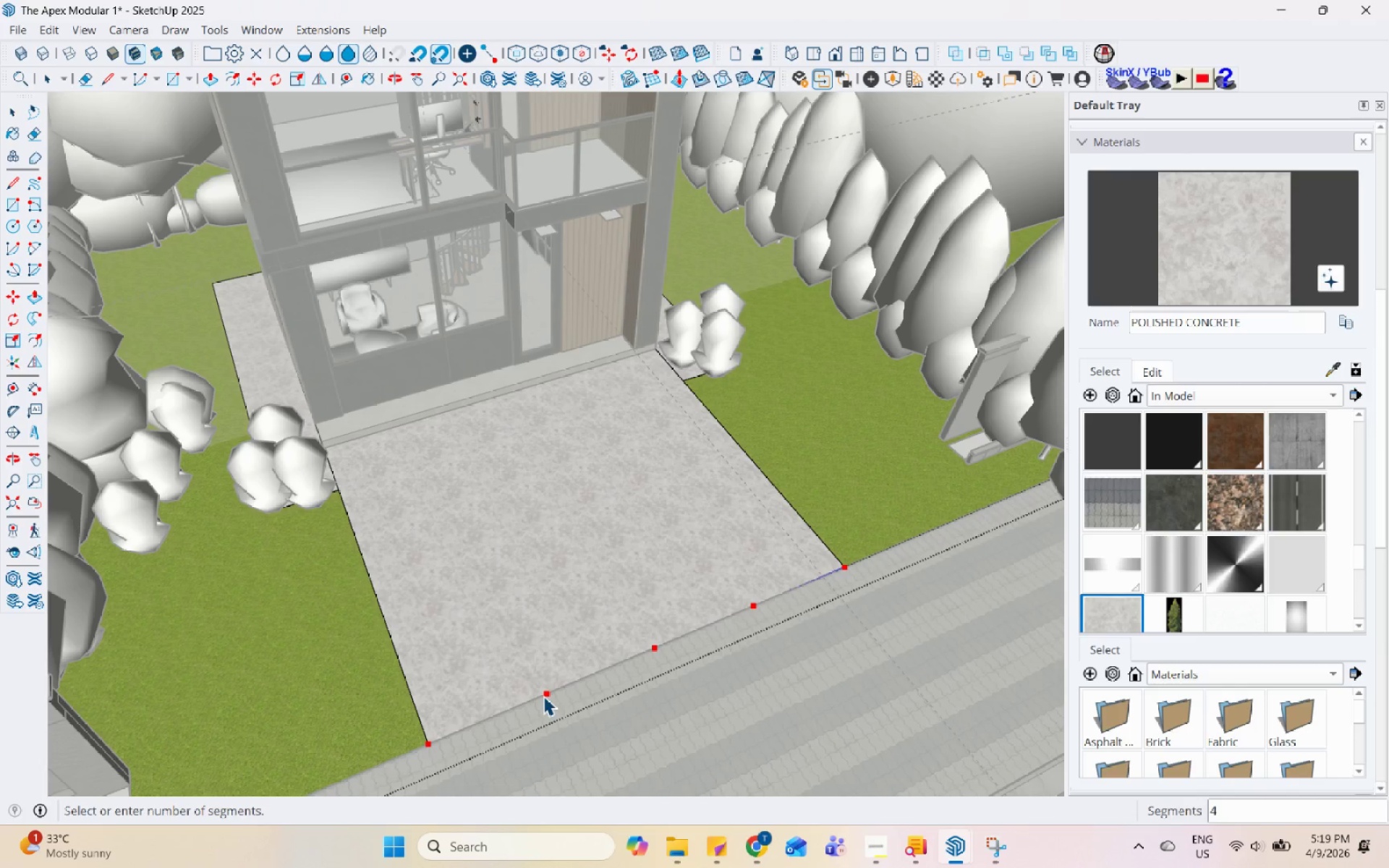 
left_click([543, 696])
 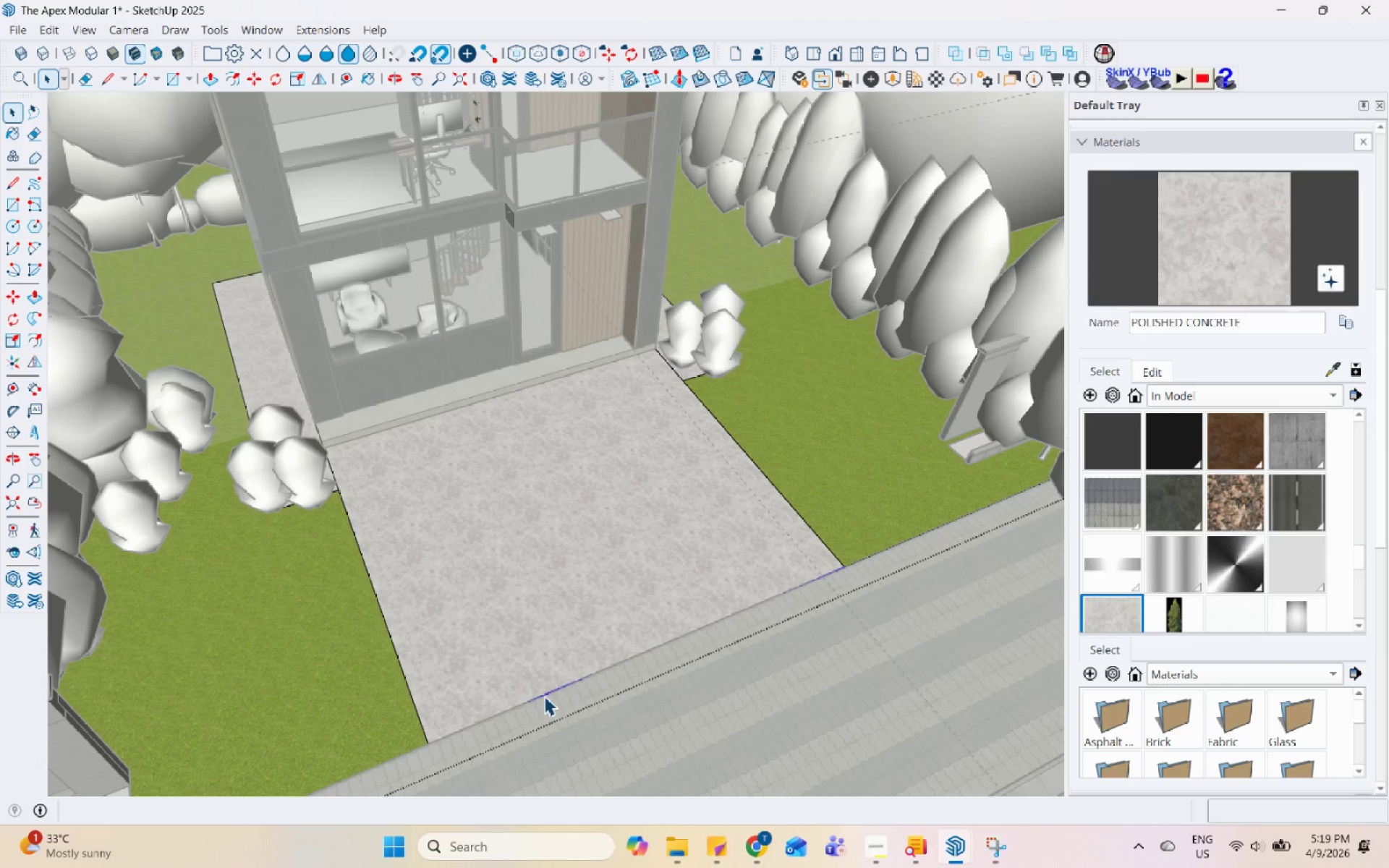 
key(L)
 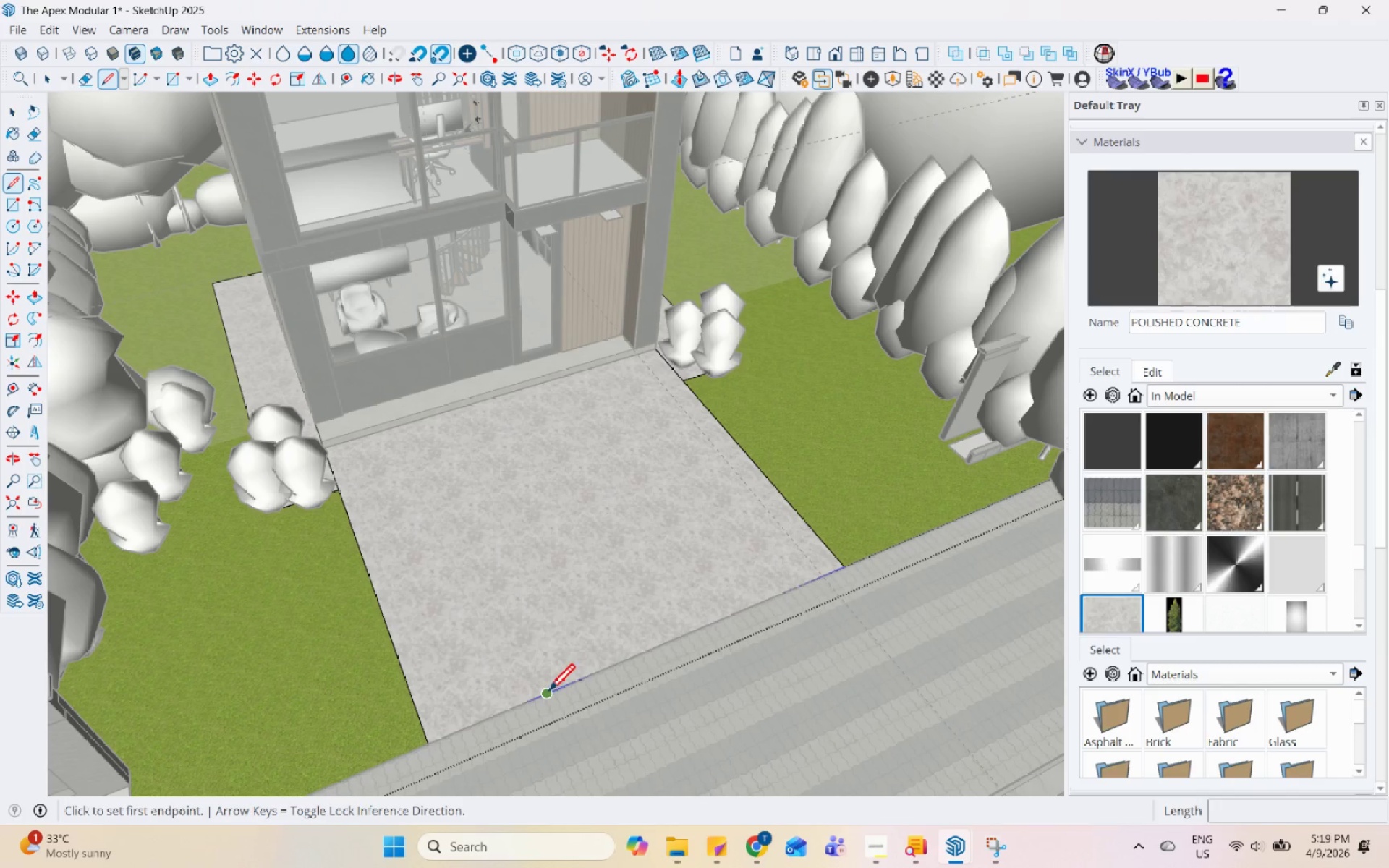 
left_click([546, 694])
 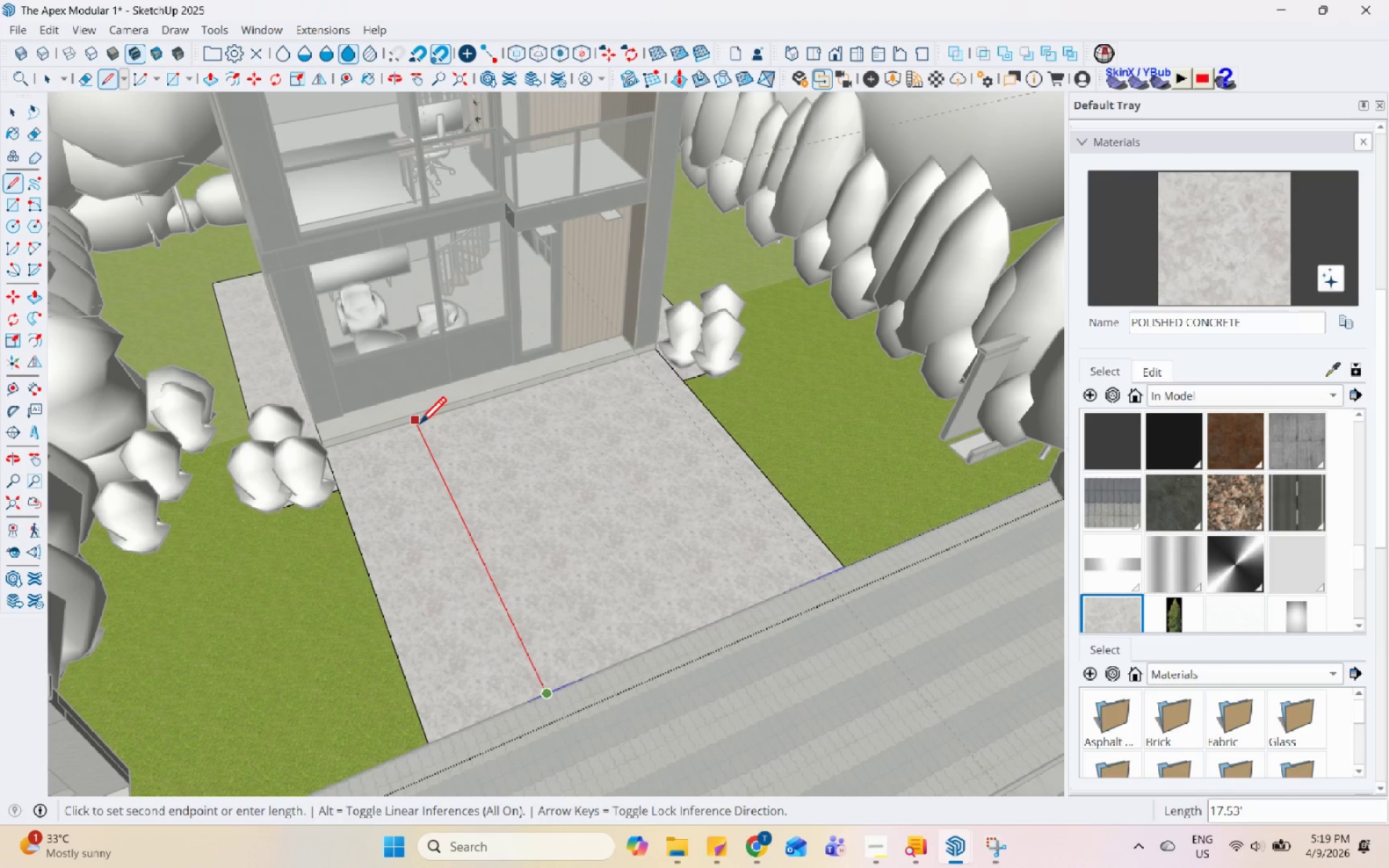 
left_click([419, 425])
 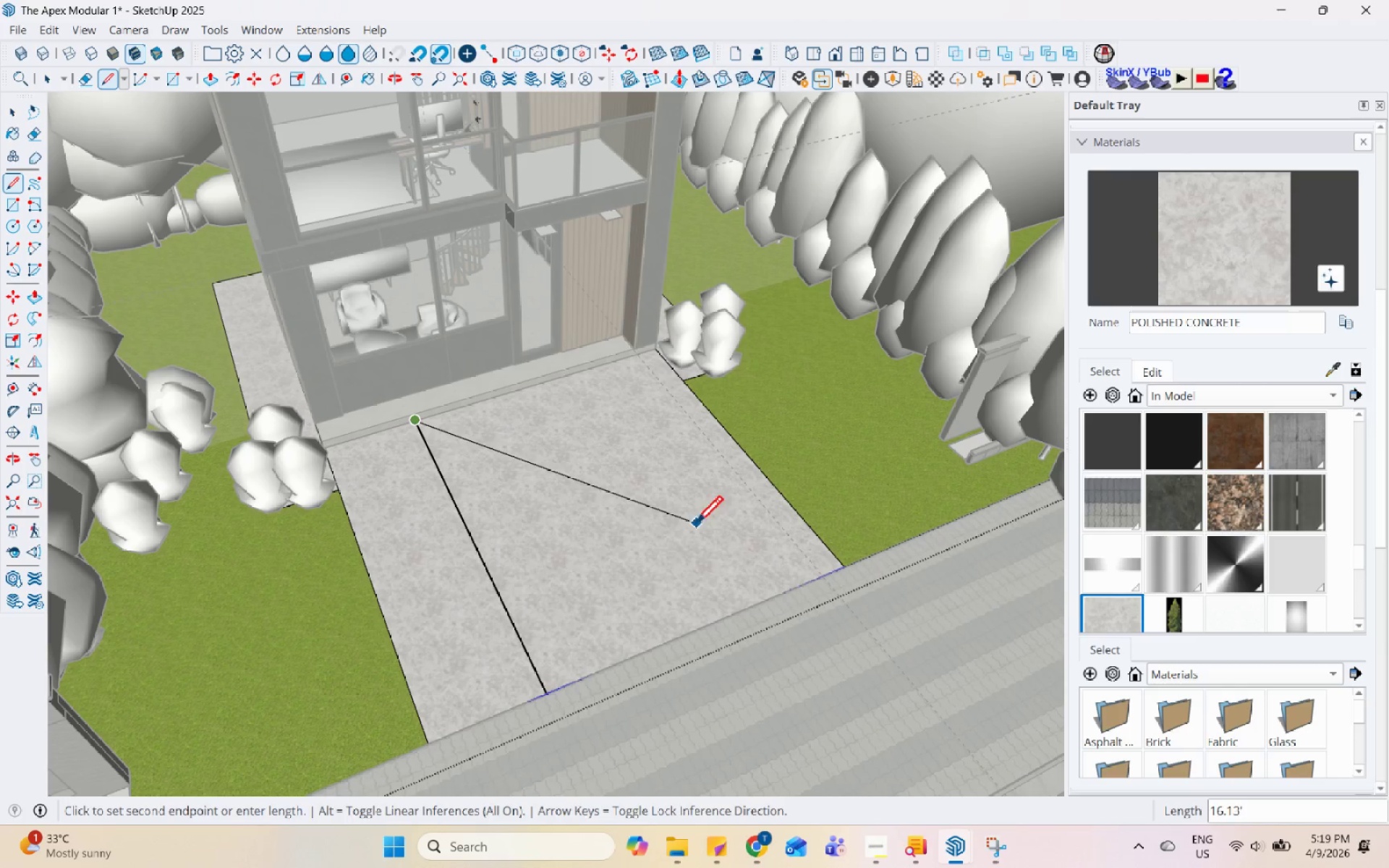 
key(Escape)
 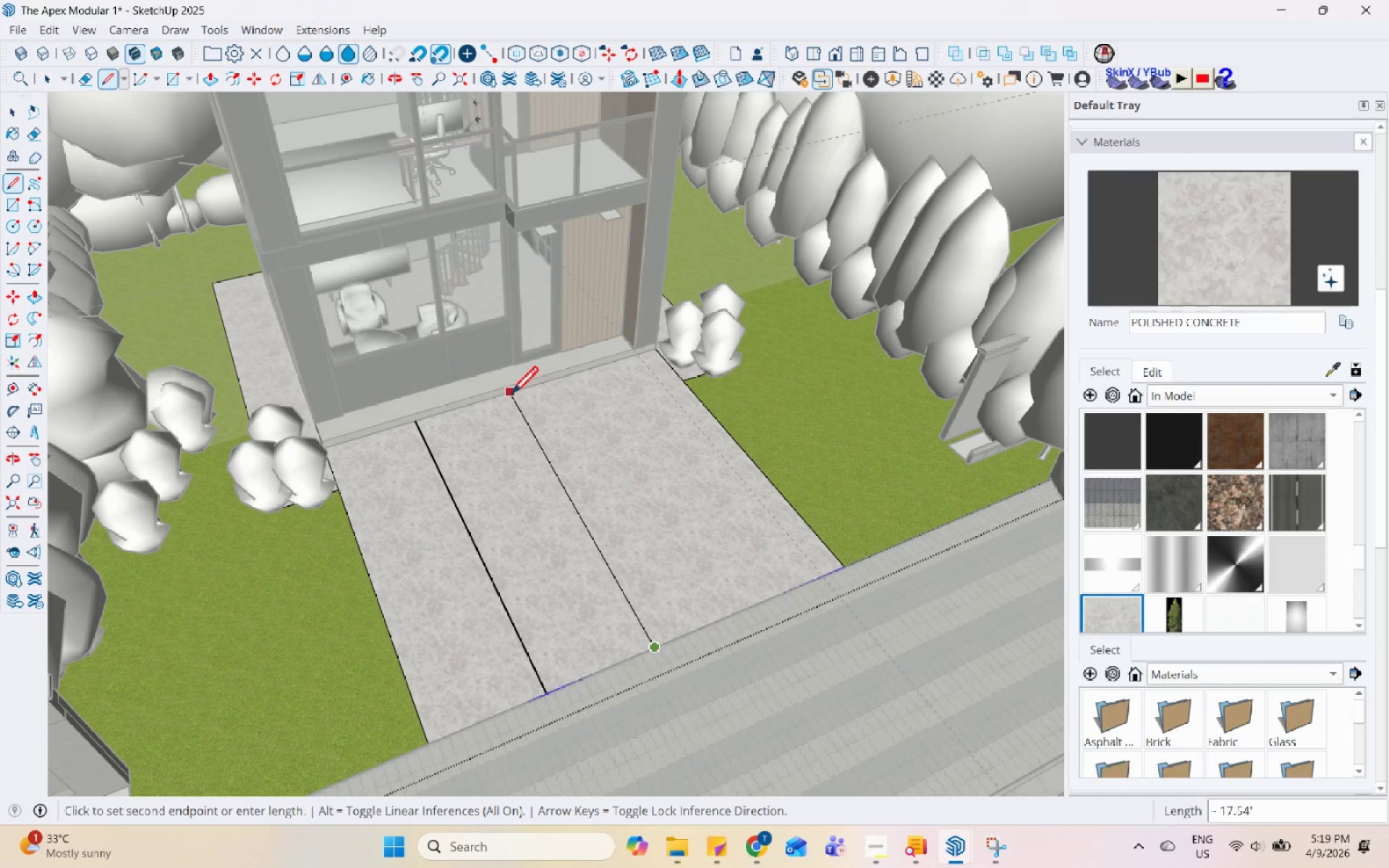 
key(Space)
 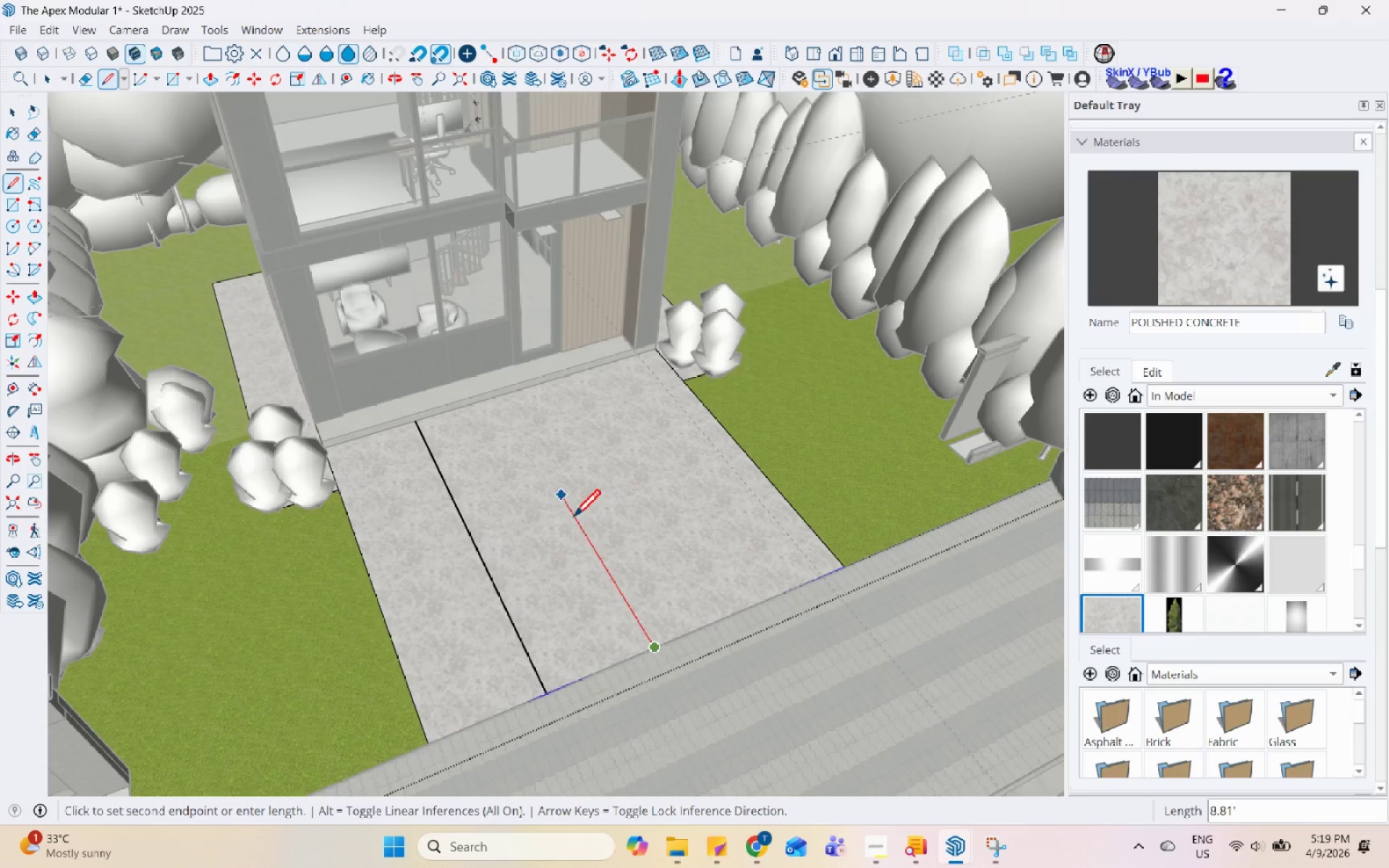 
scroll: coordinate [586, 560], scroll_direction: down, amount: 5.0
 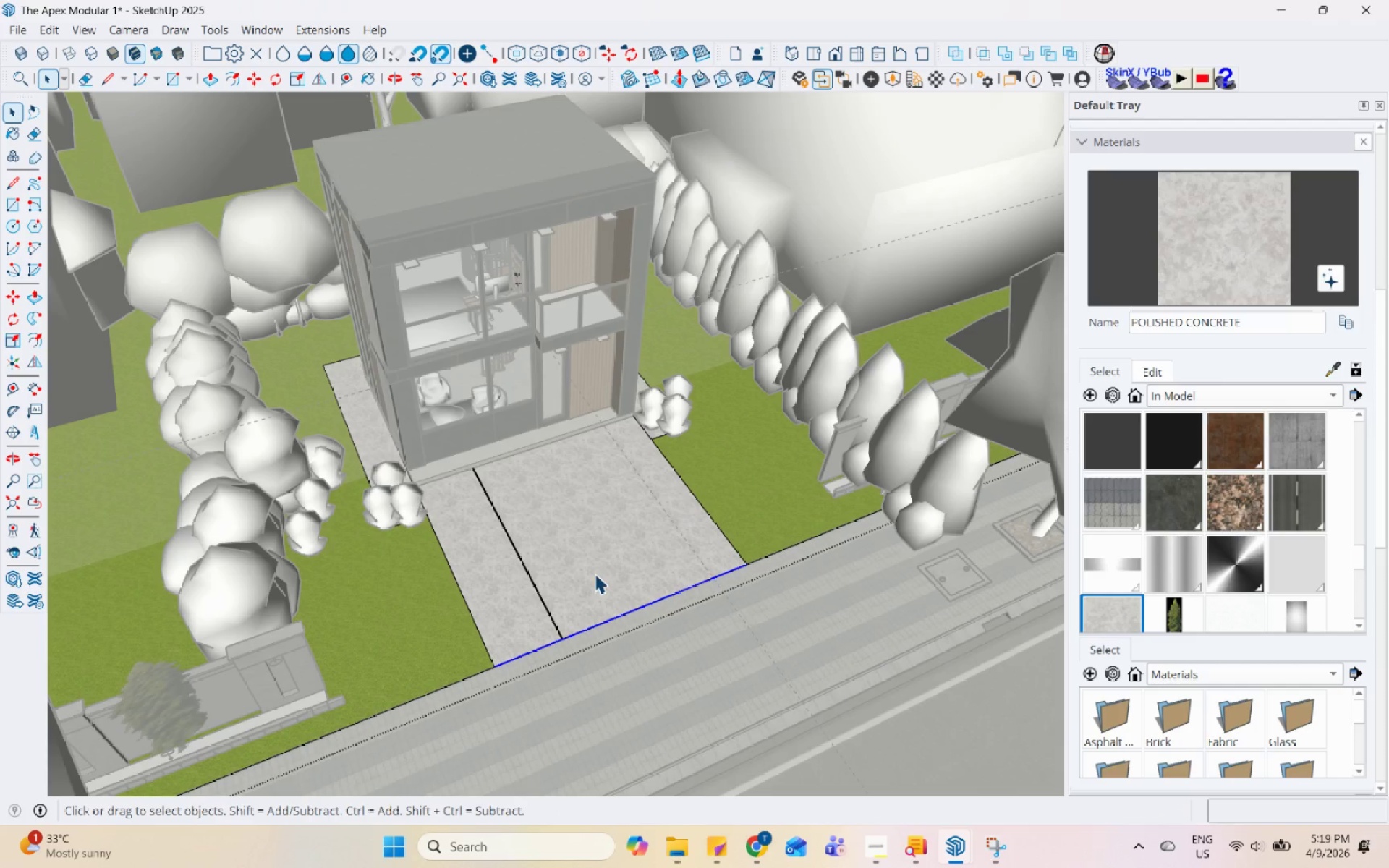 
key(Control+Z)
 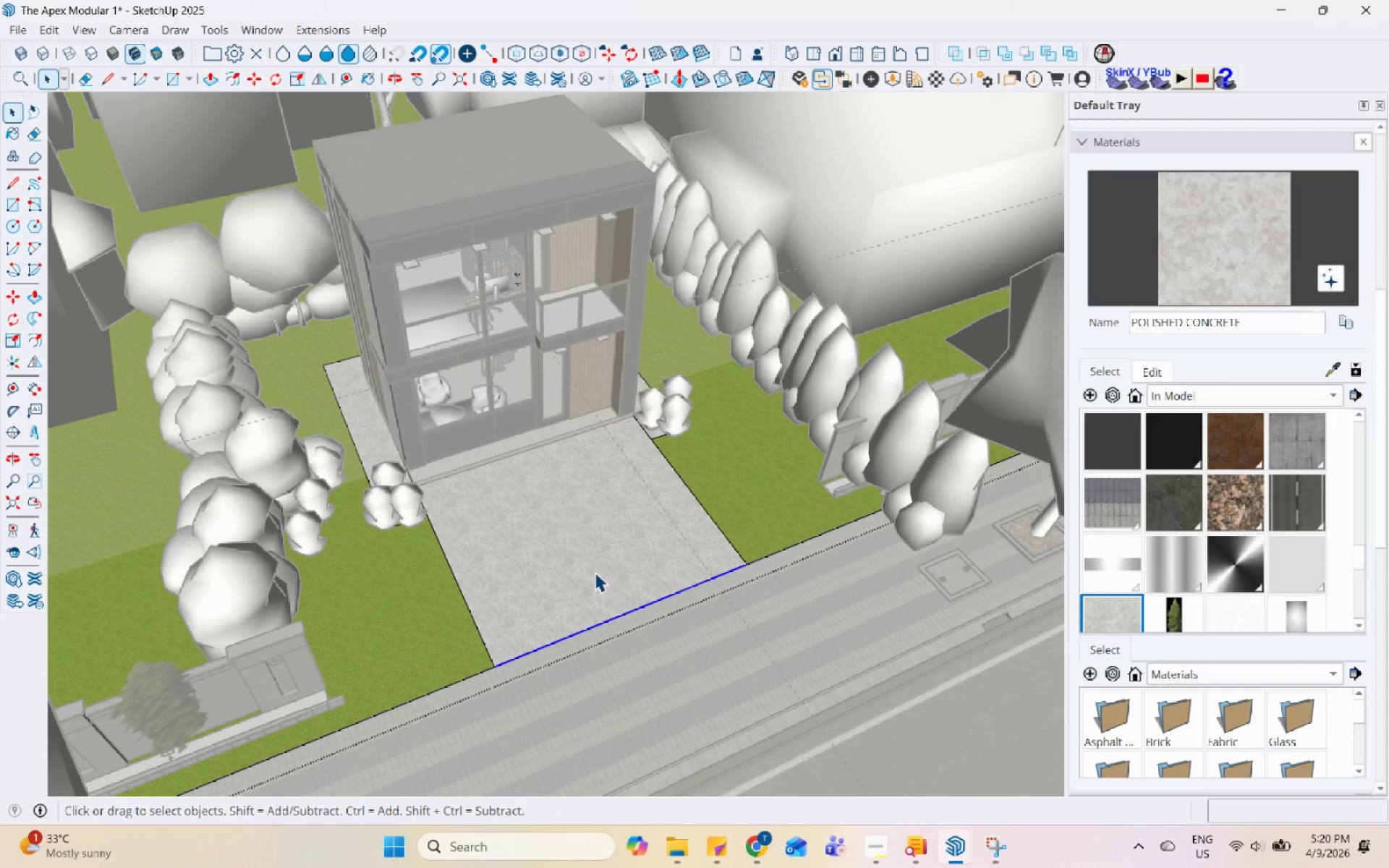 
key(L)
 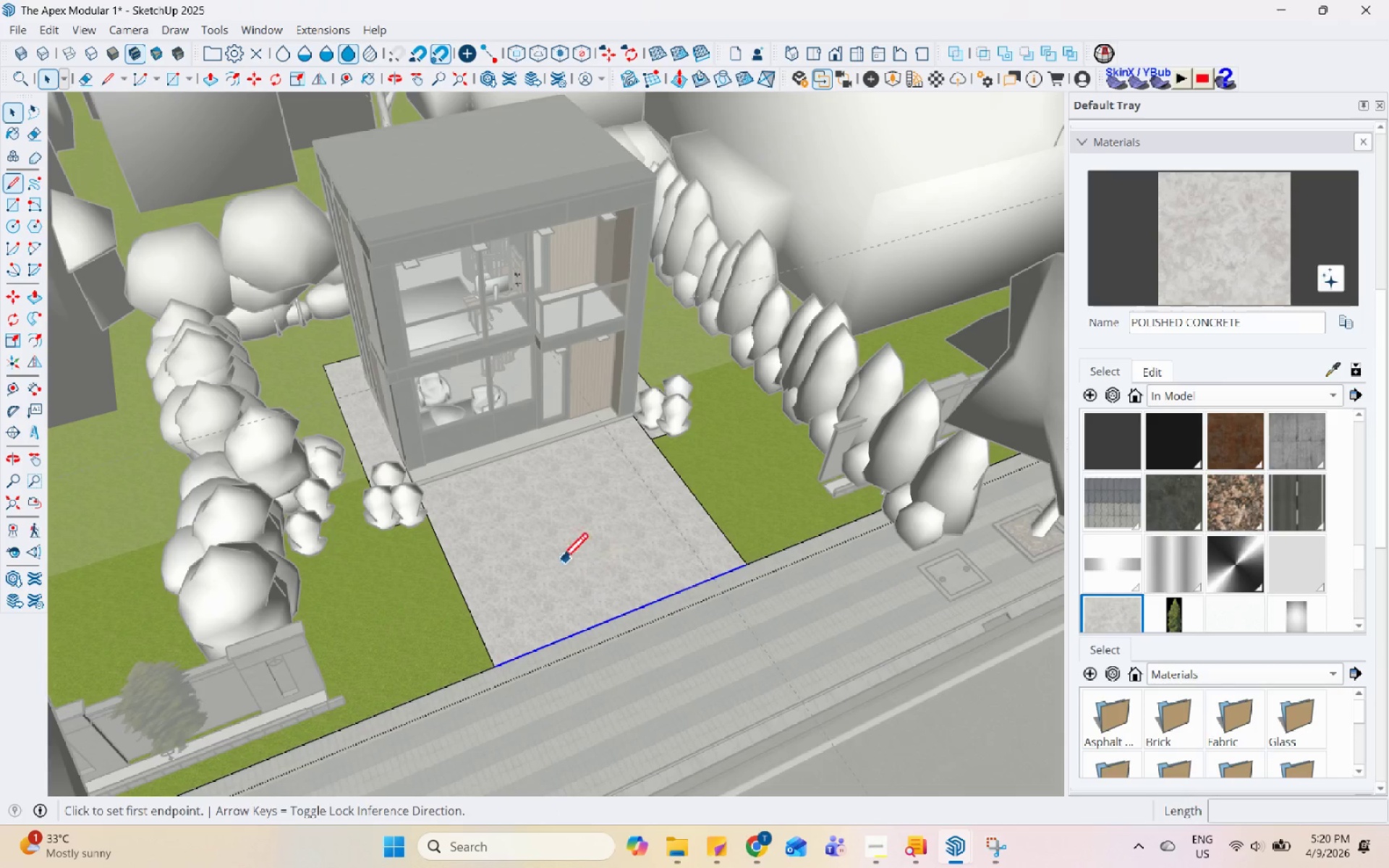 
scroll: coordinate [533, 650], scroll_direction: up, amount: 3.0
 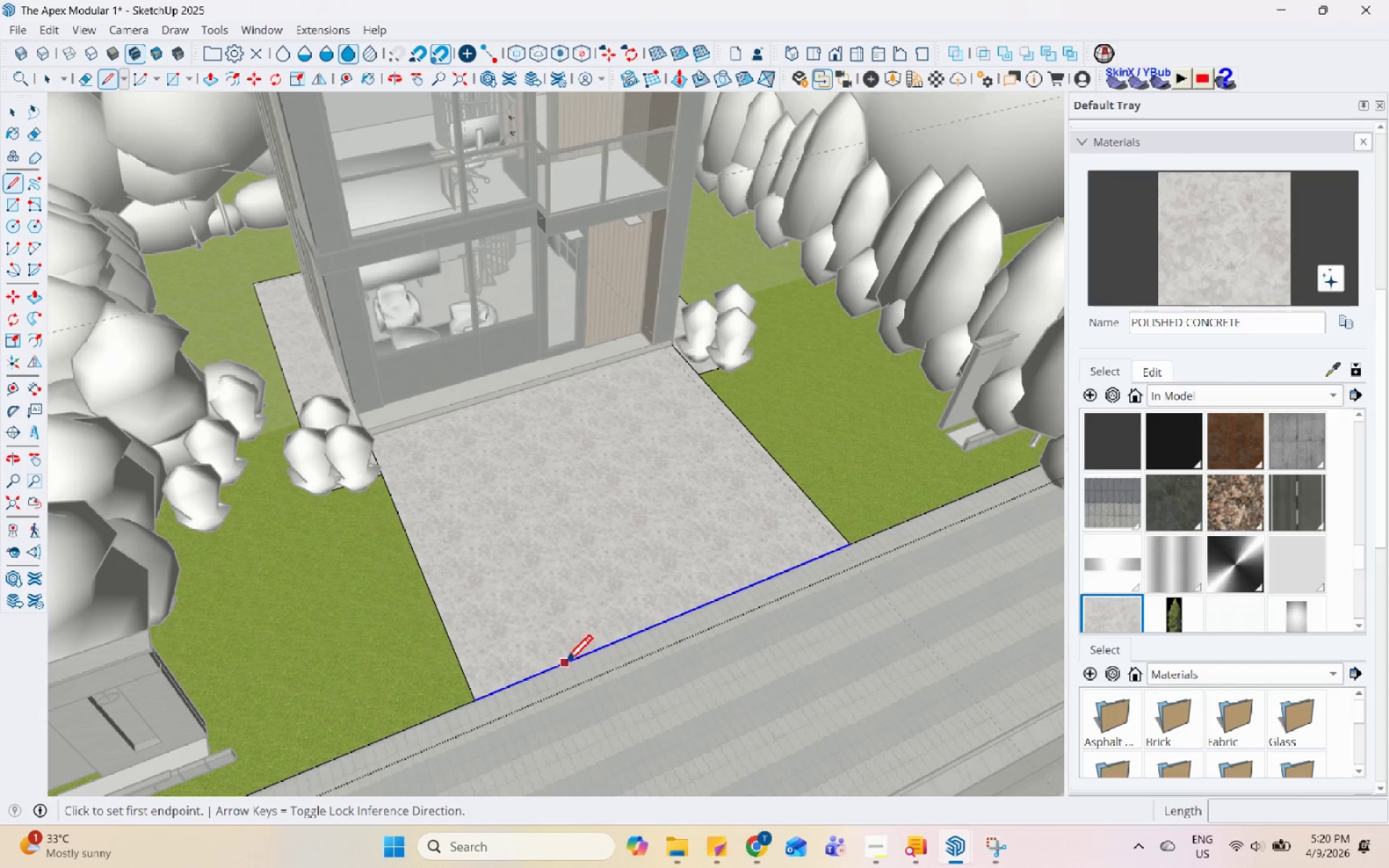 
key(Space)
 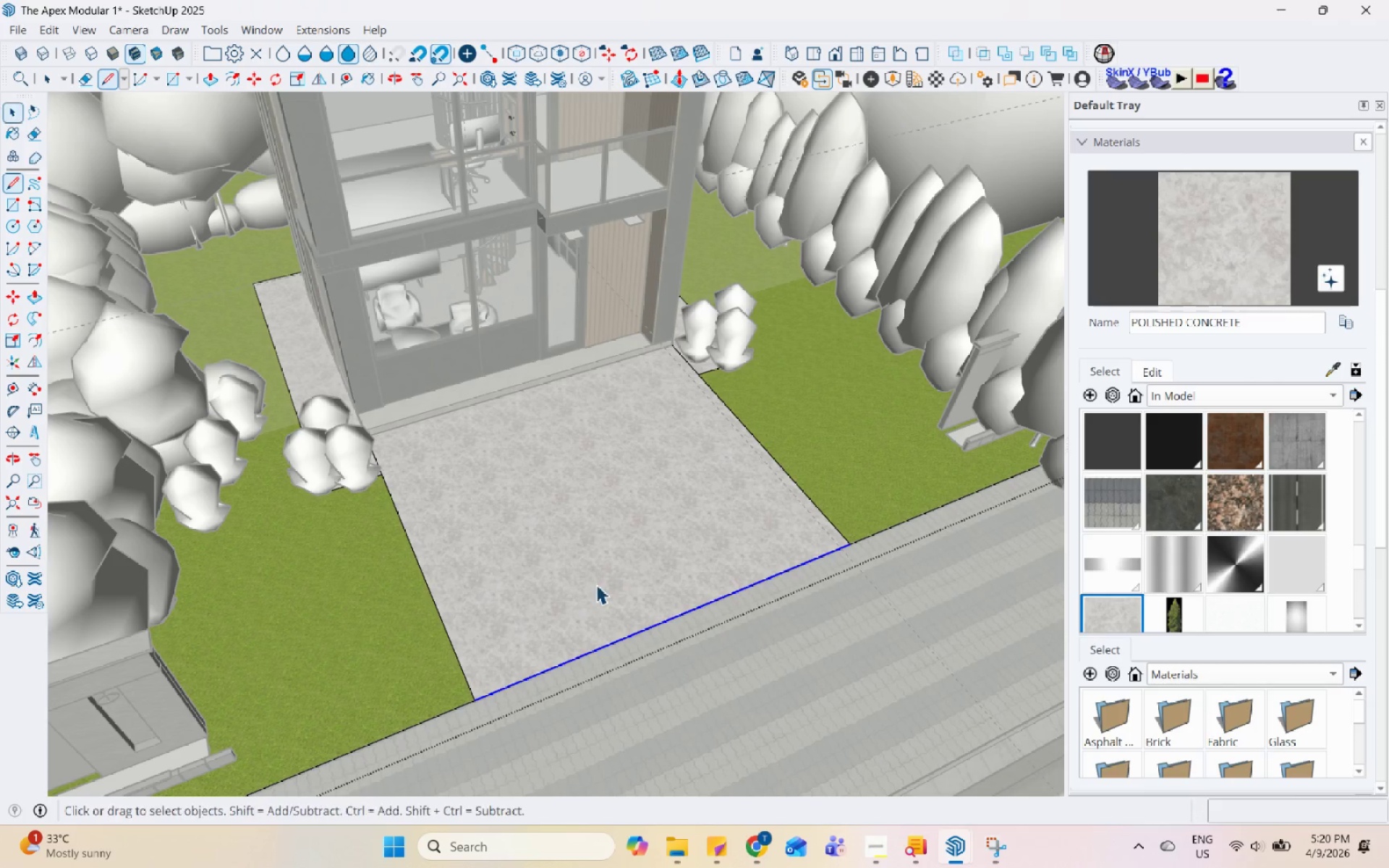 
left_click([598, 581])
 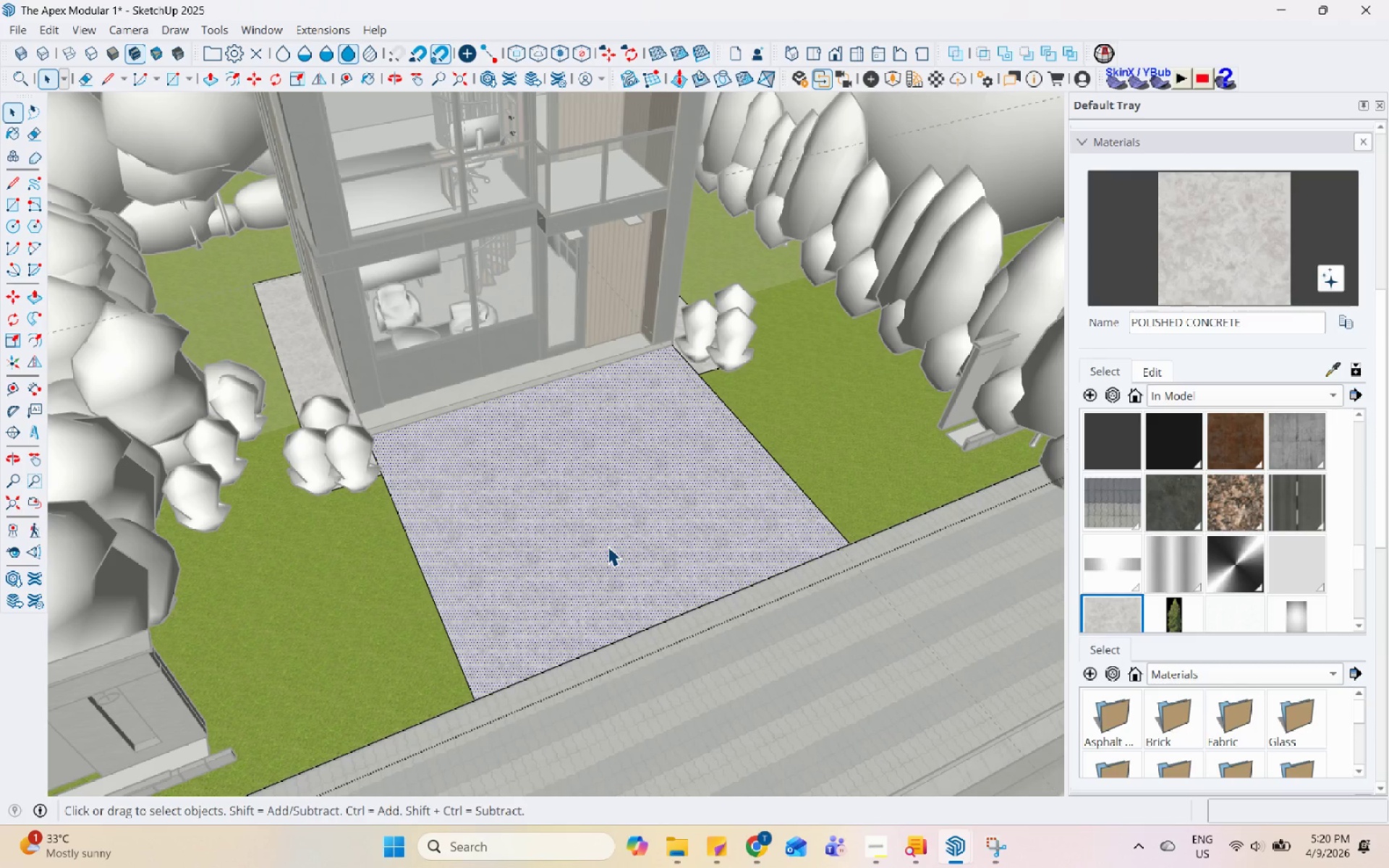 
wait(6.14)
 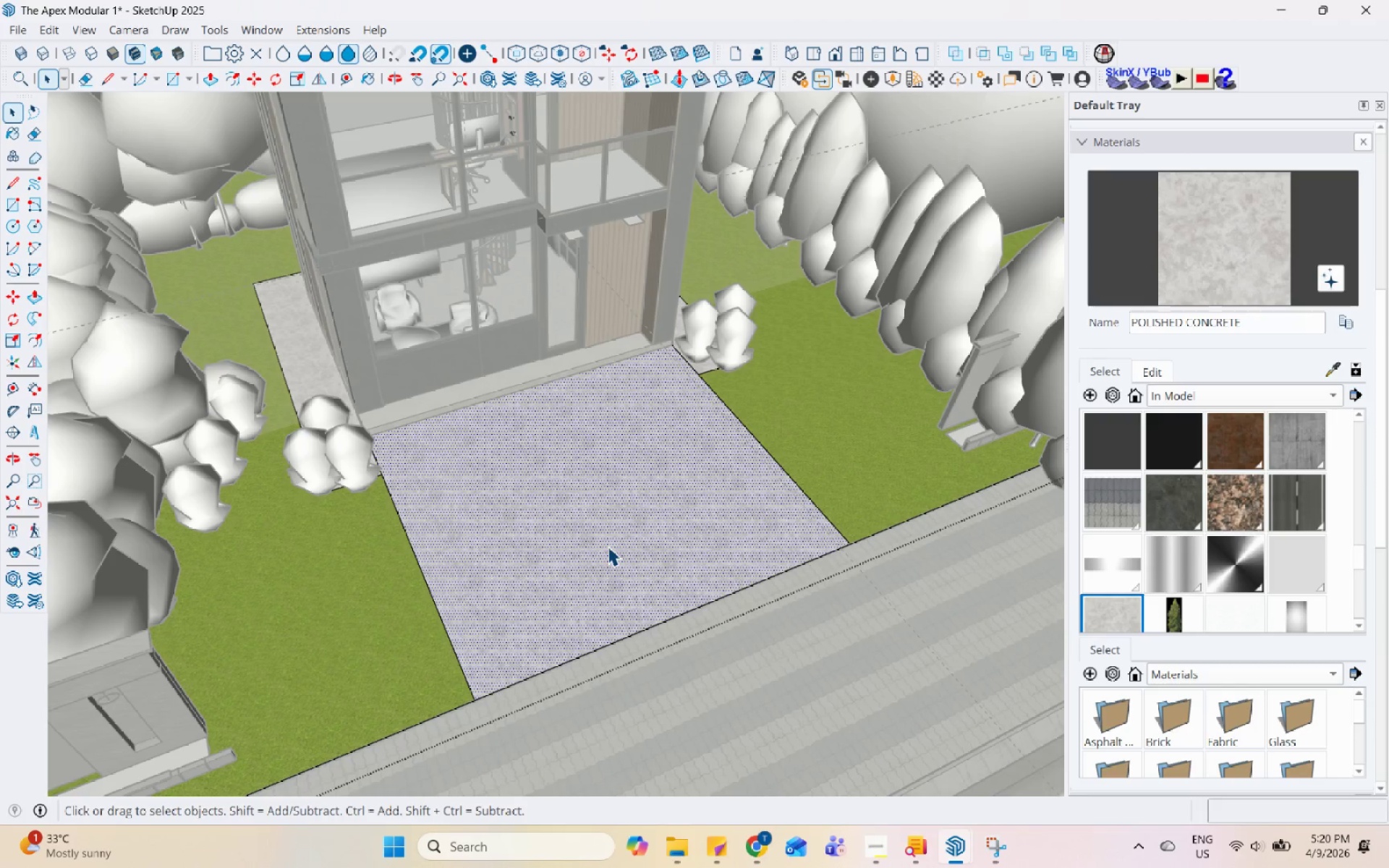 
left_click([936, 74])
 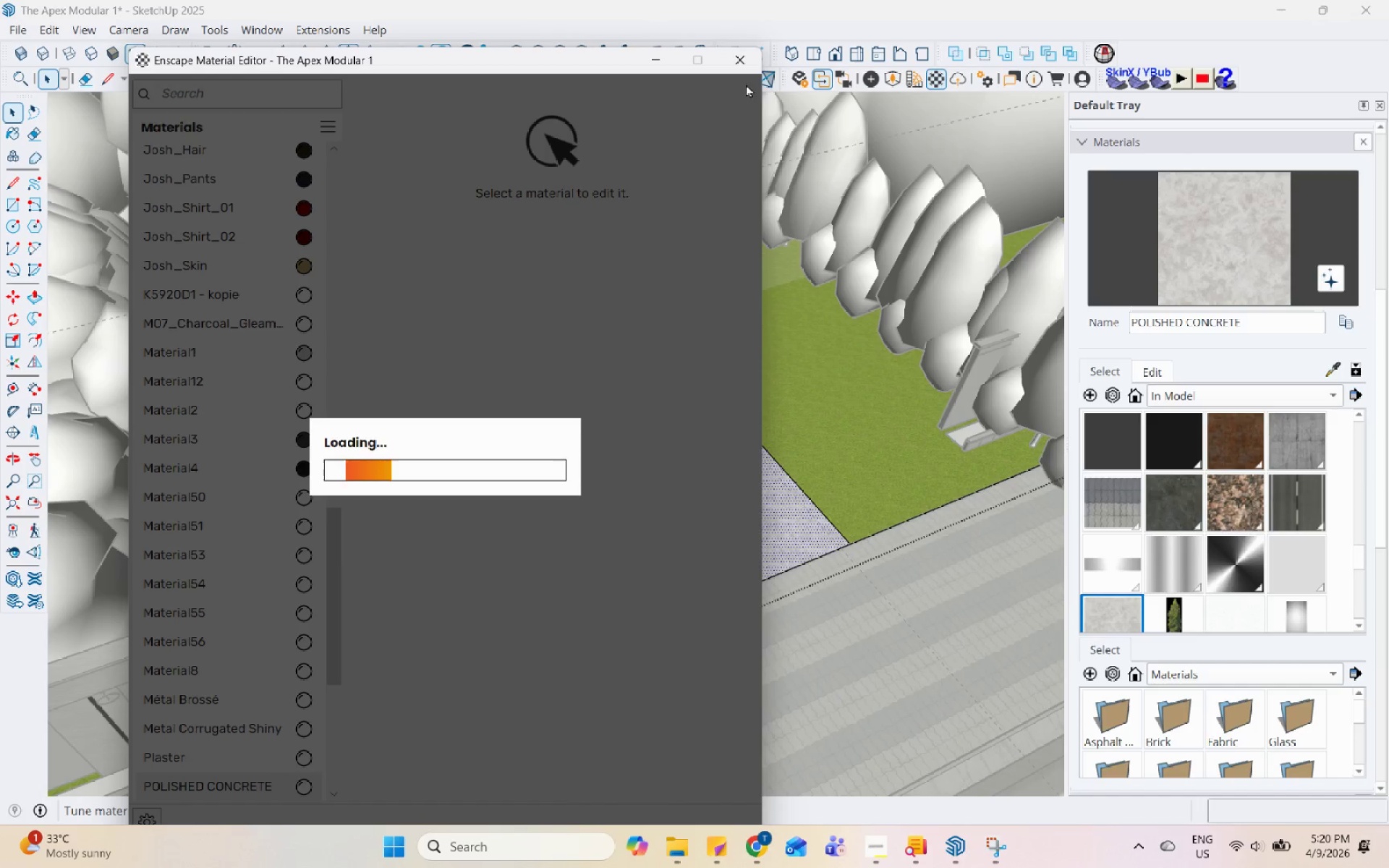 
left_click([746, 64])
 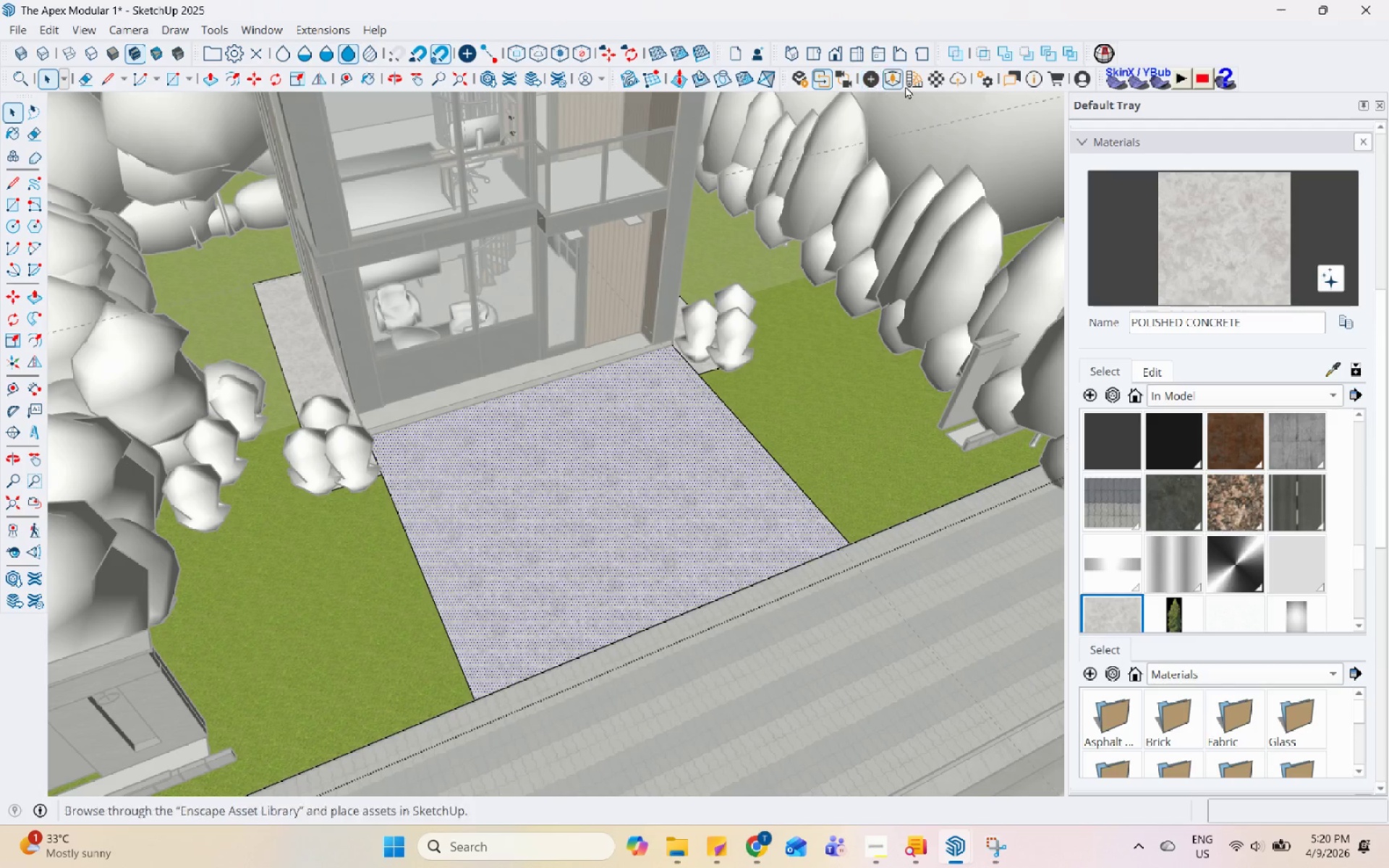 
left_click([912, 84])
 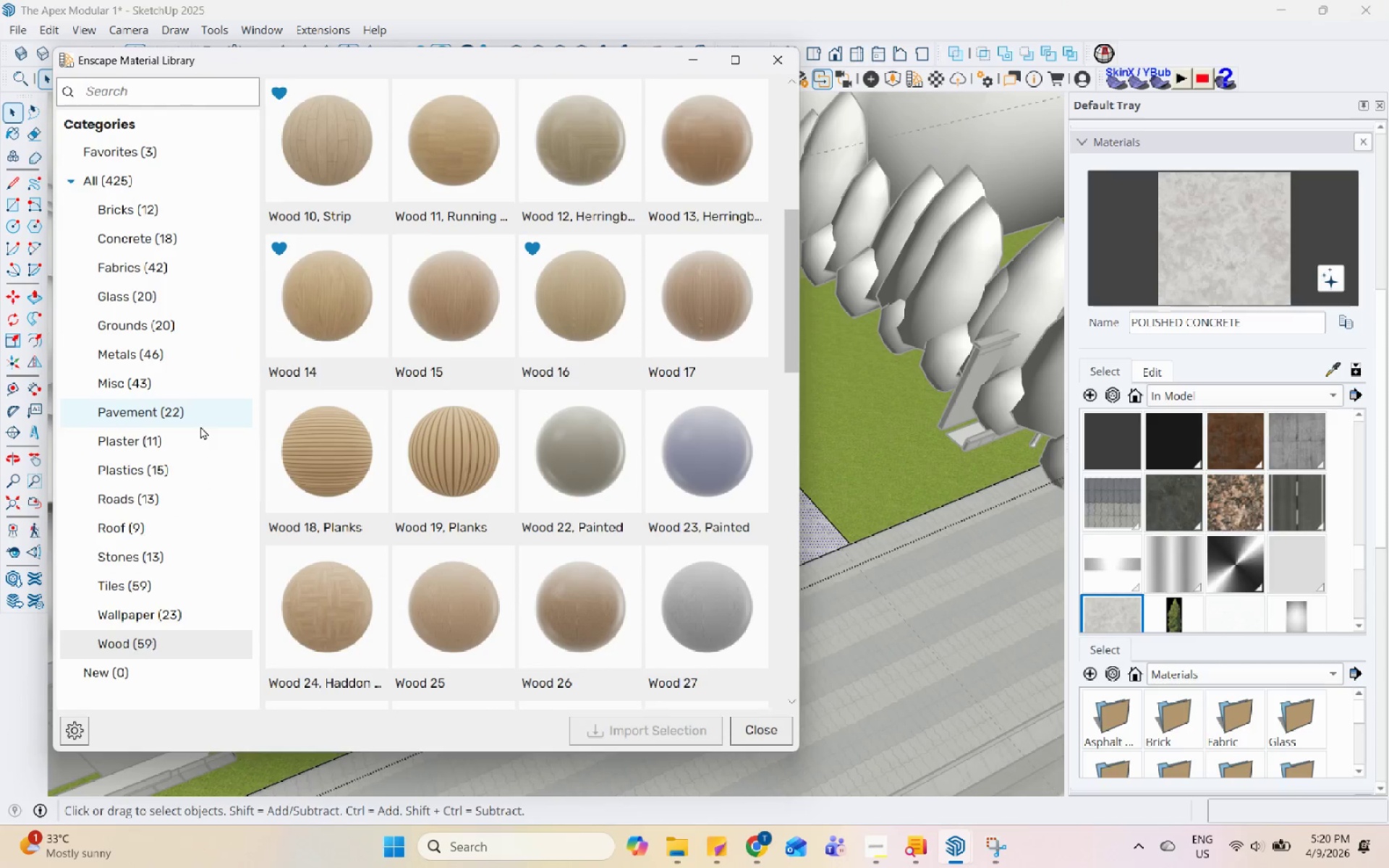 
left_click([211, 328])
 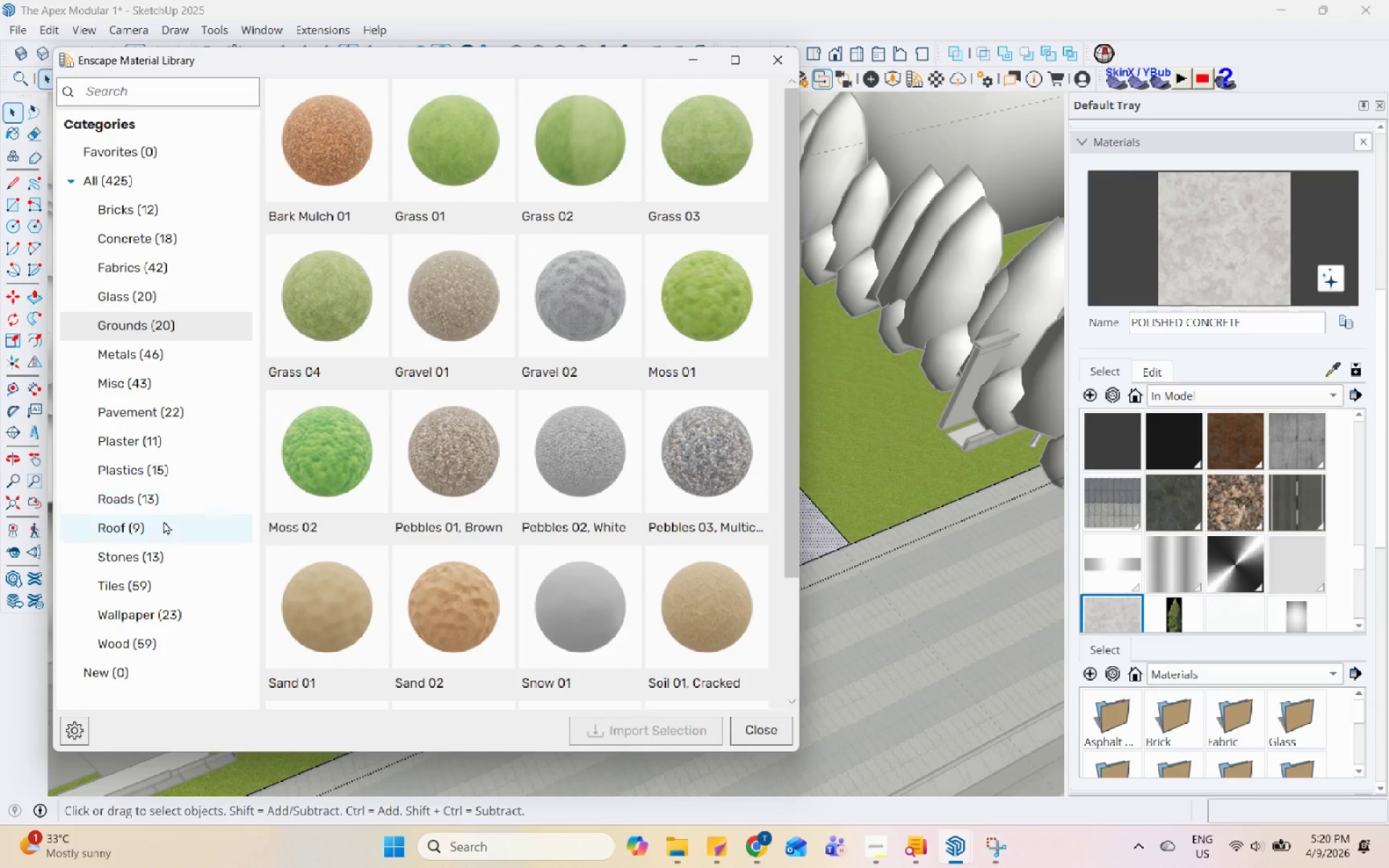 
left_click([190, 419])
 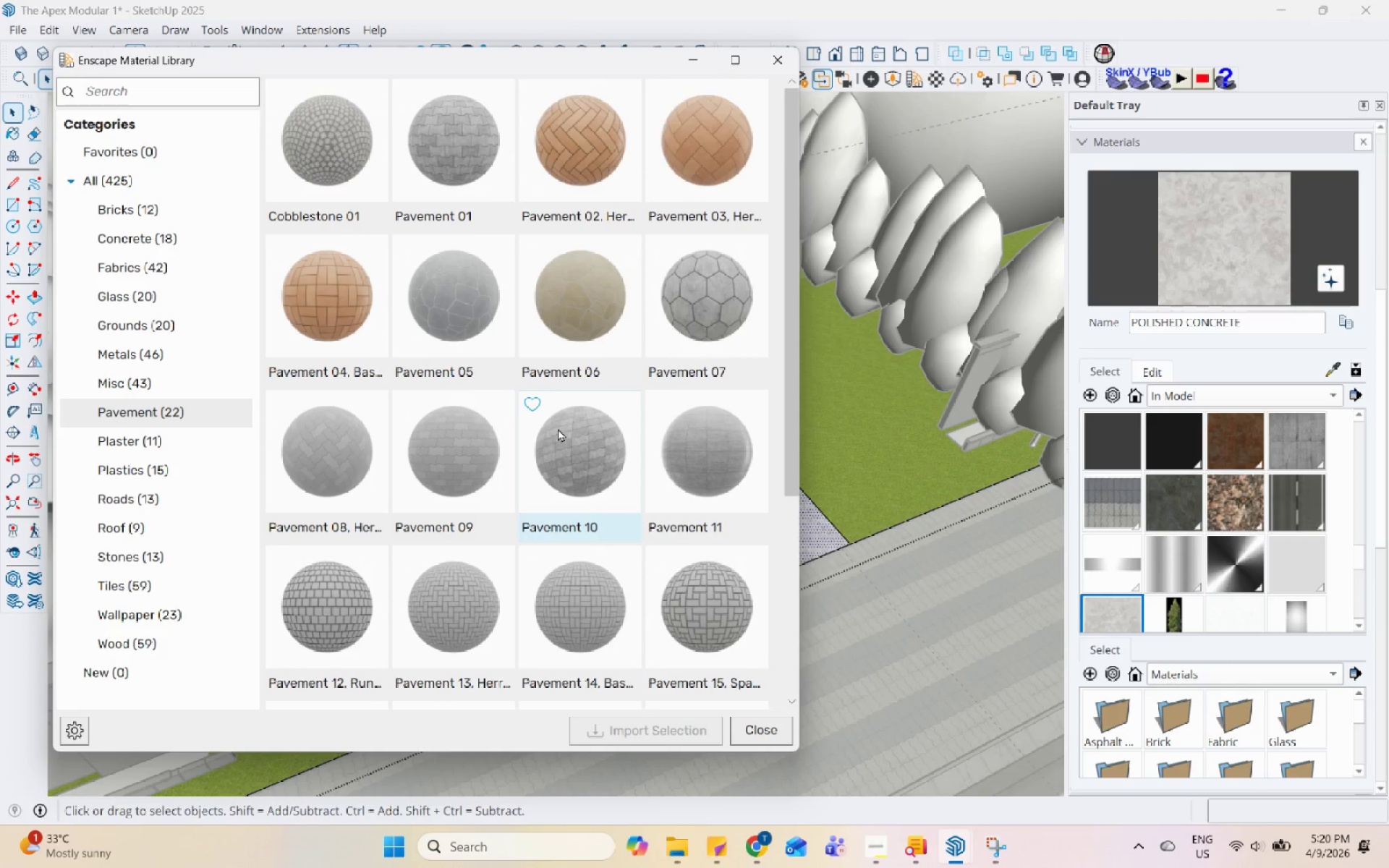 
scroll: coordinate [558, 430], scroll_direction: down, amount: 1.0
 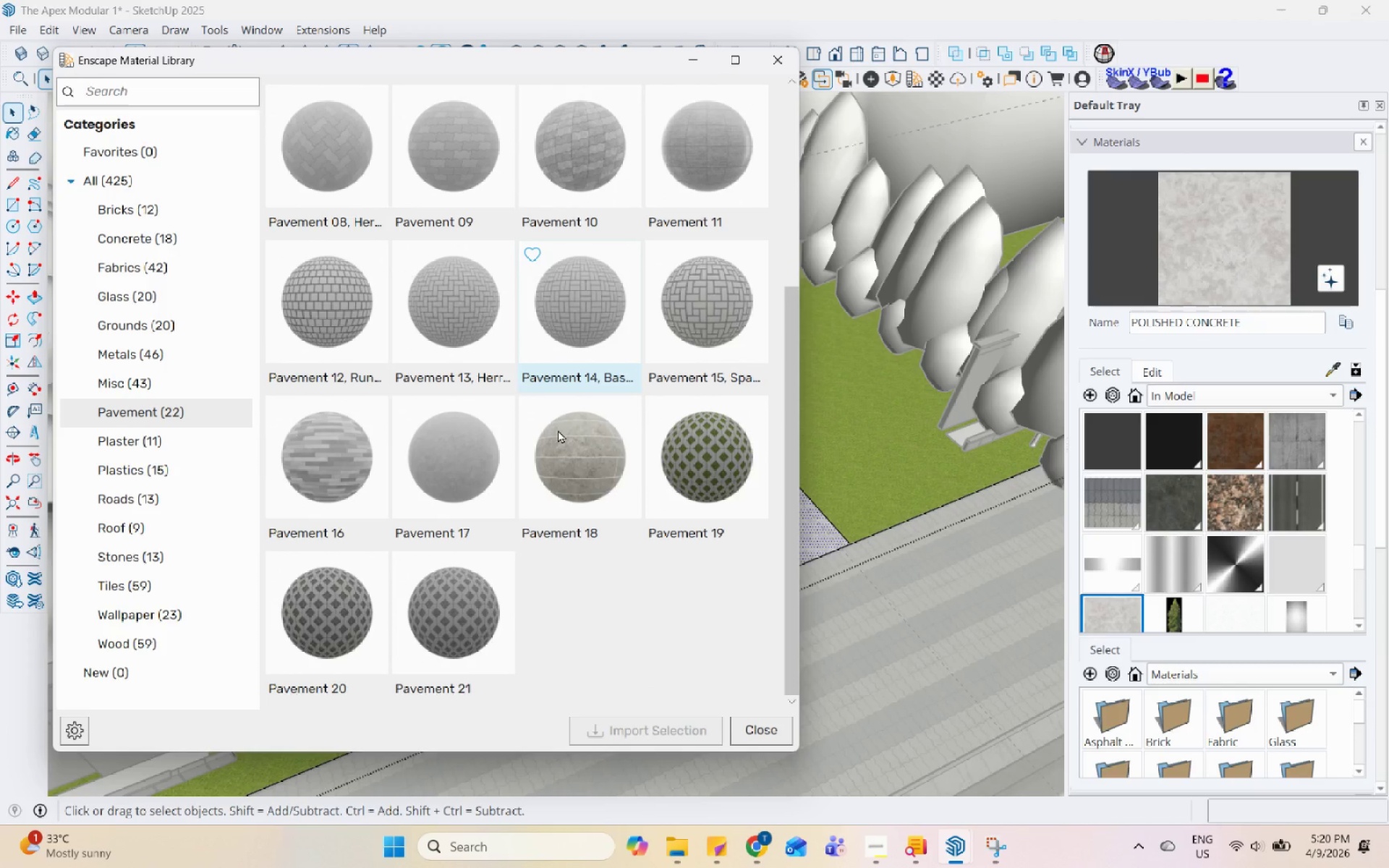 
scroll: coordinate [558, 430], scroll_direction: none, amount: 0.0
 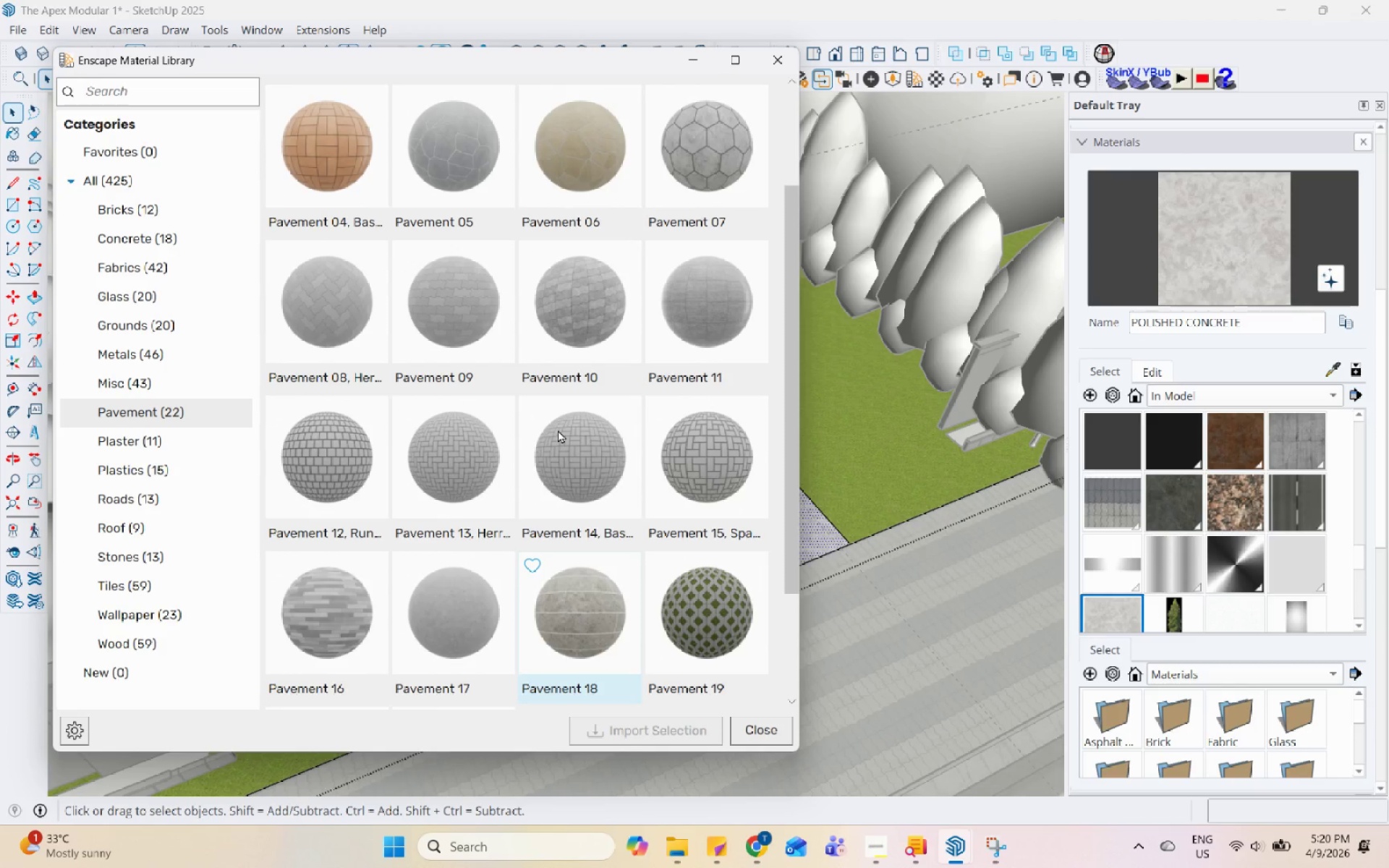 
scroll: coordinate [558, 430], scroll_direction: down, amount: 2.0
 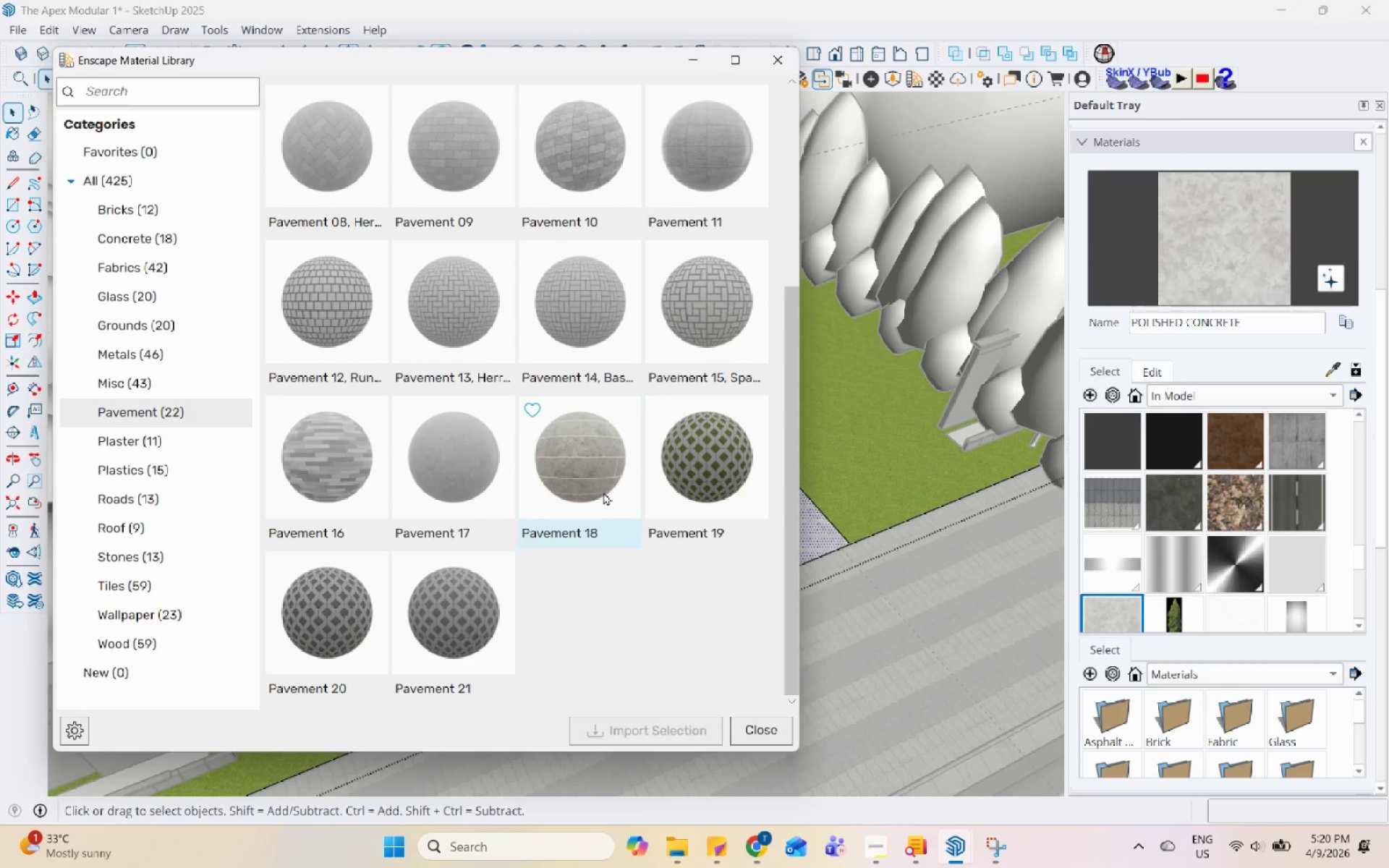 
left_click([468, 479])
 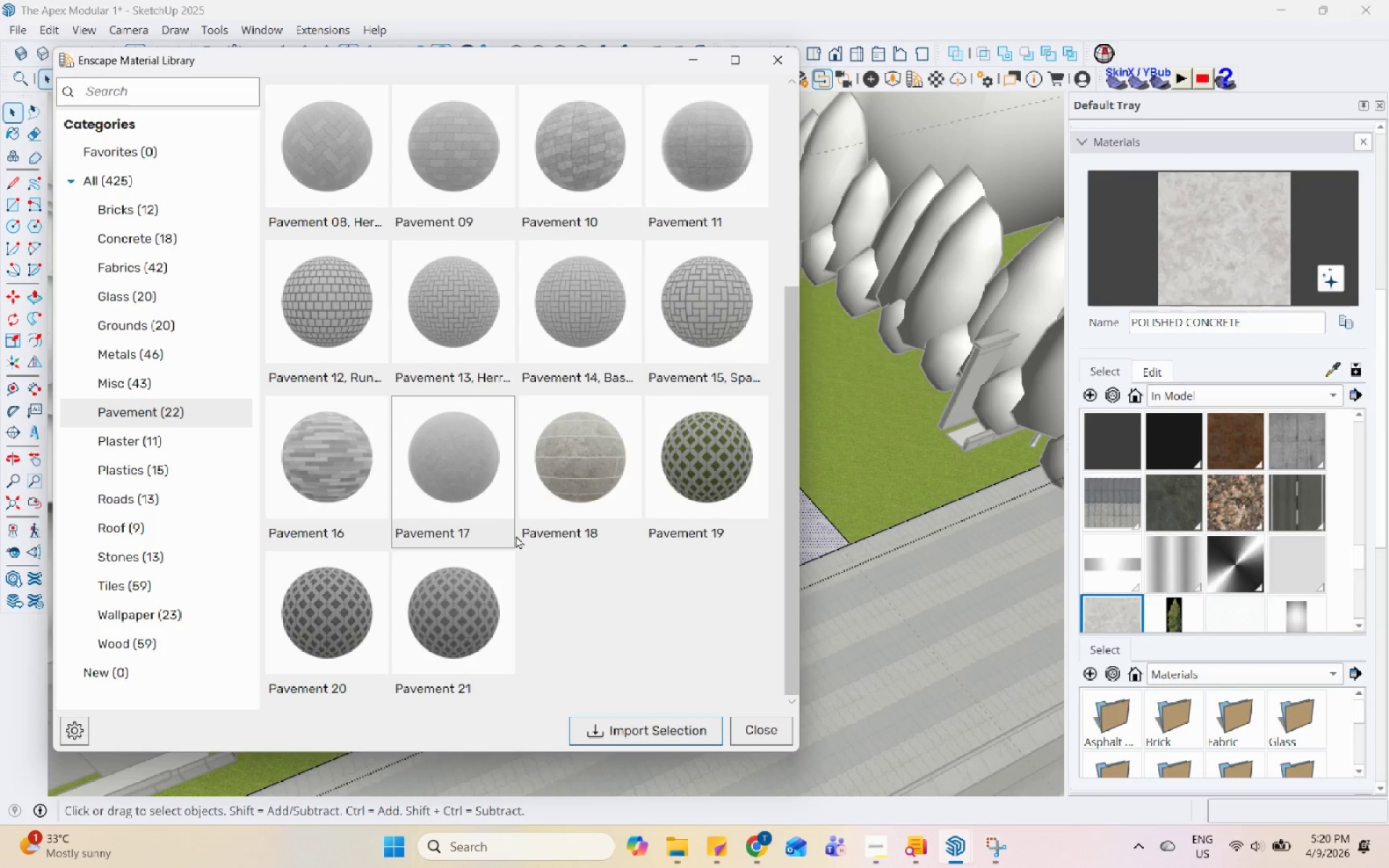 
left_click([665, 132])
 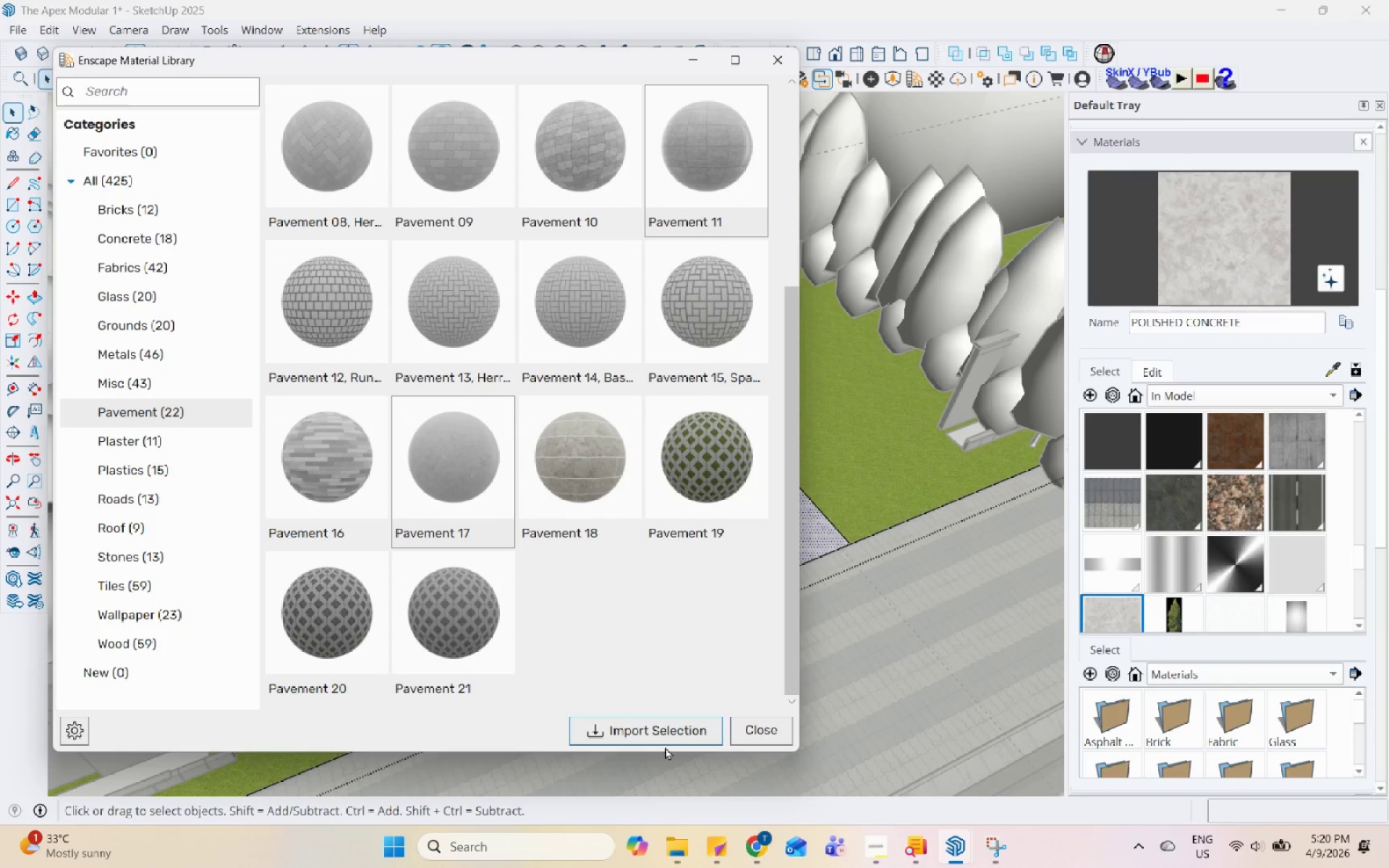 
left_click([666, 733])
 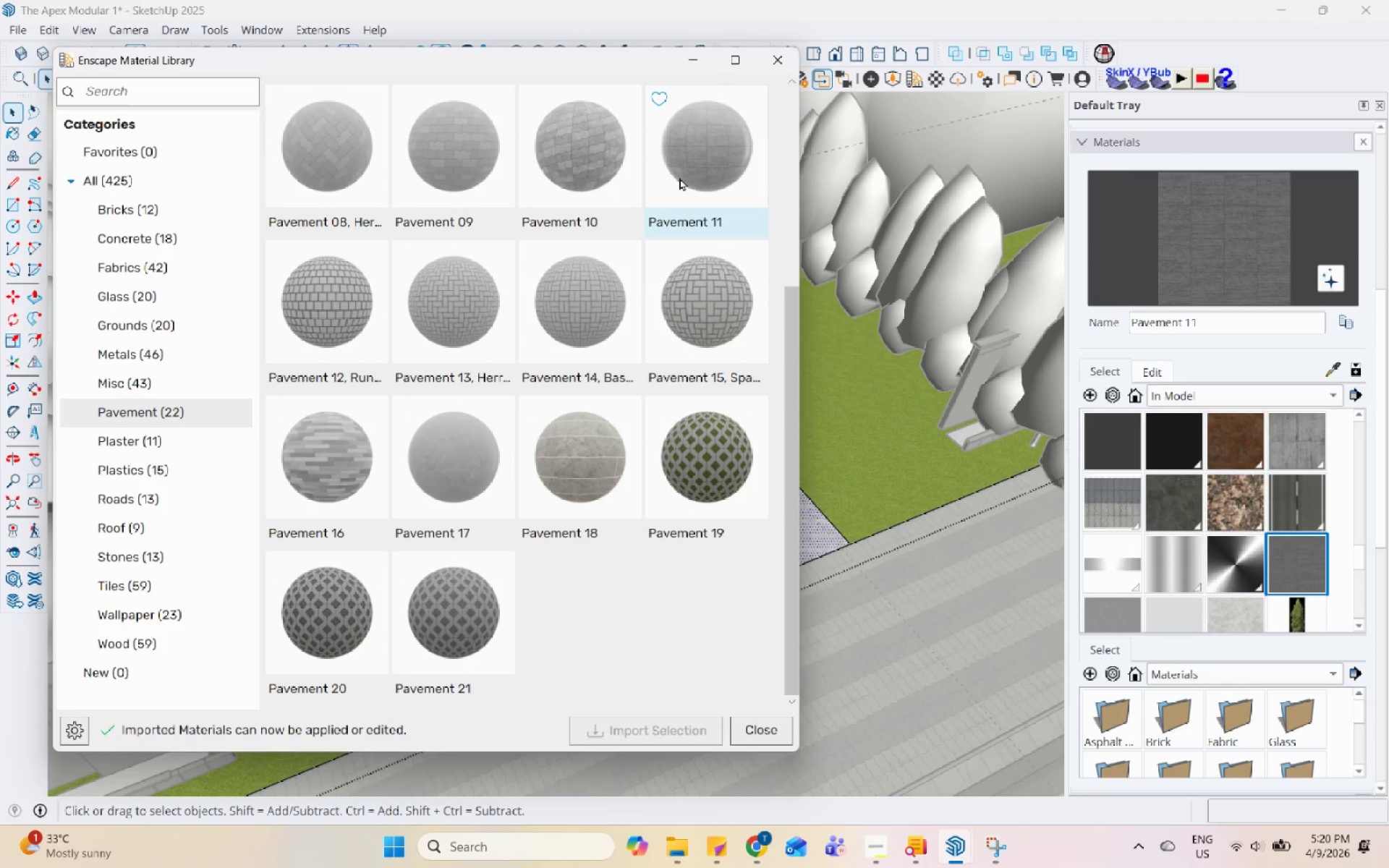 
wait(5.48)
 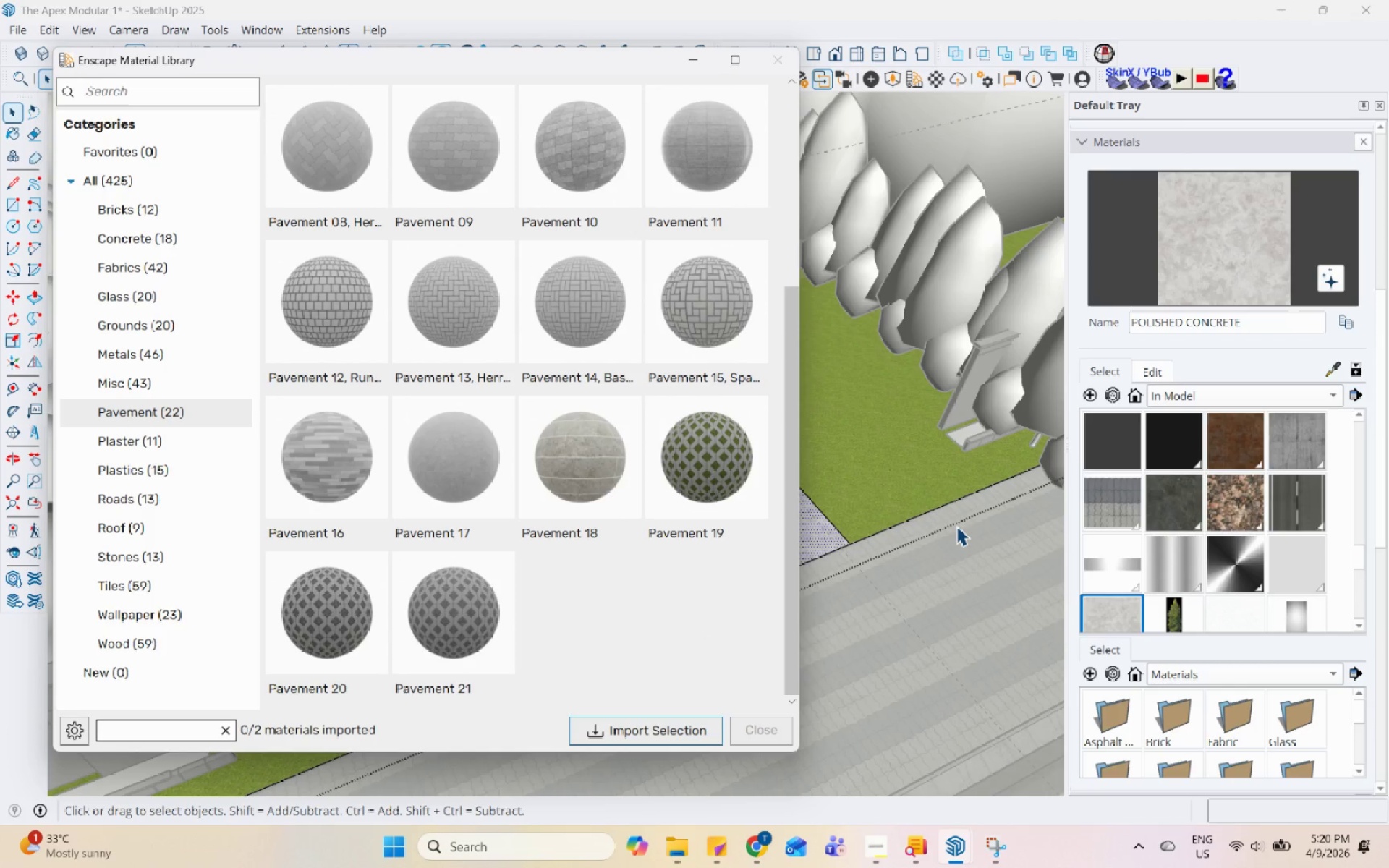 
double_click([1218, 237])
 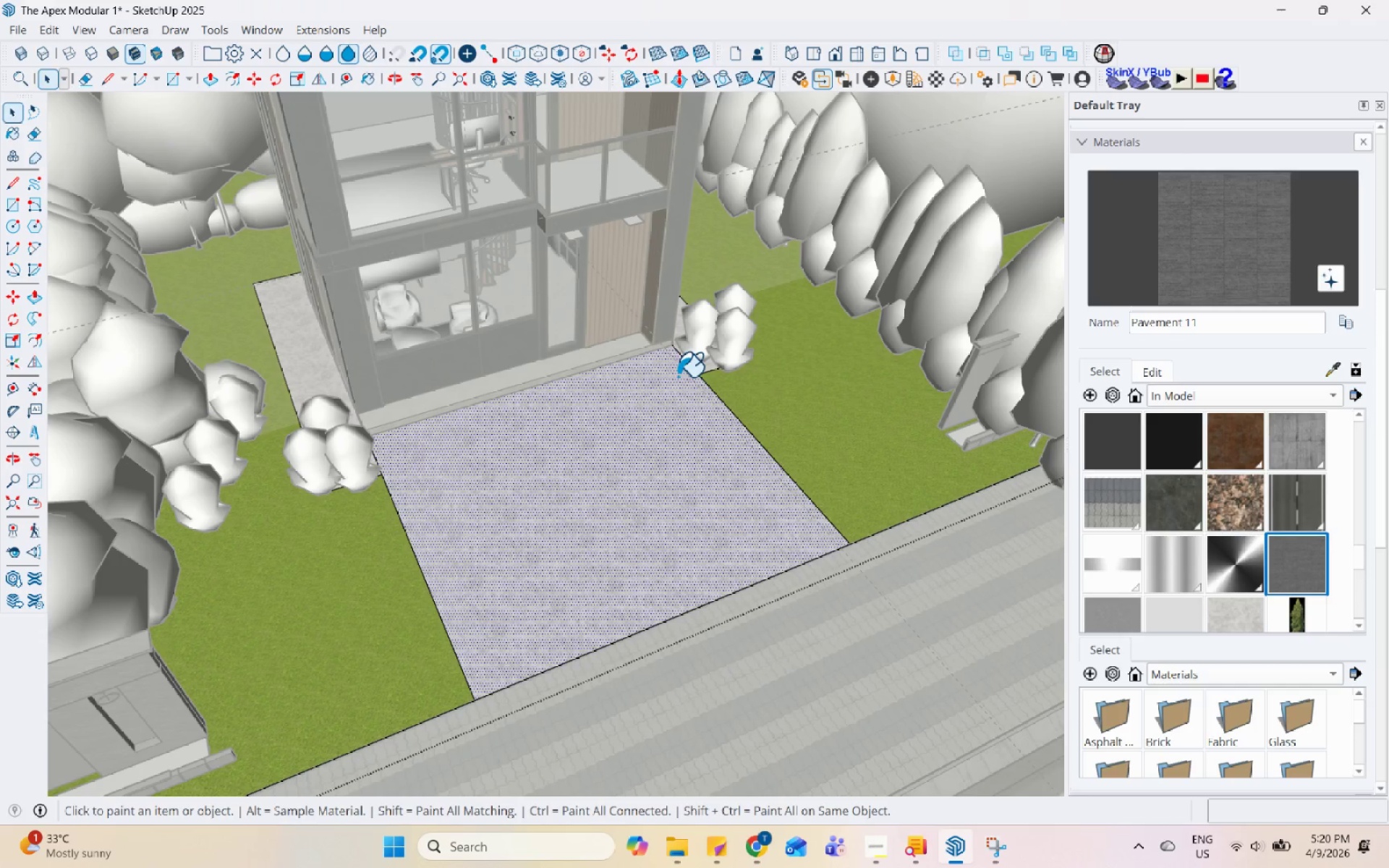 
triple_click([678, 376])
 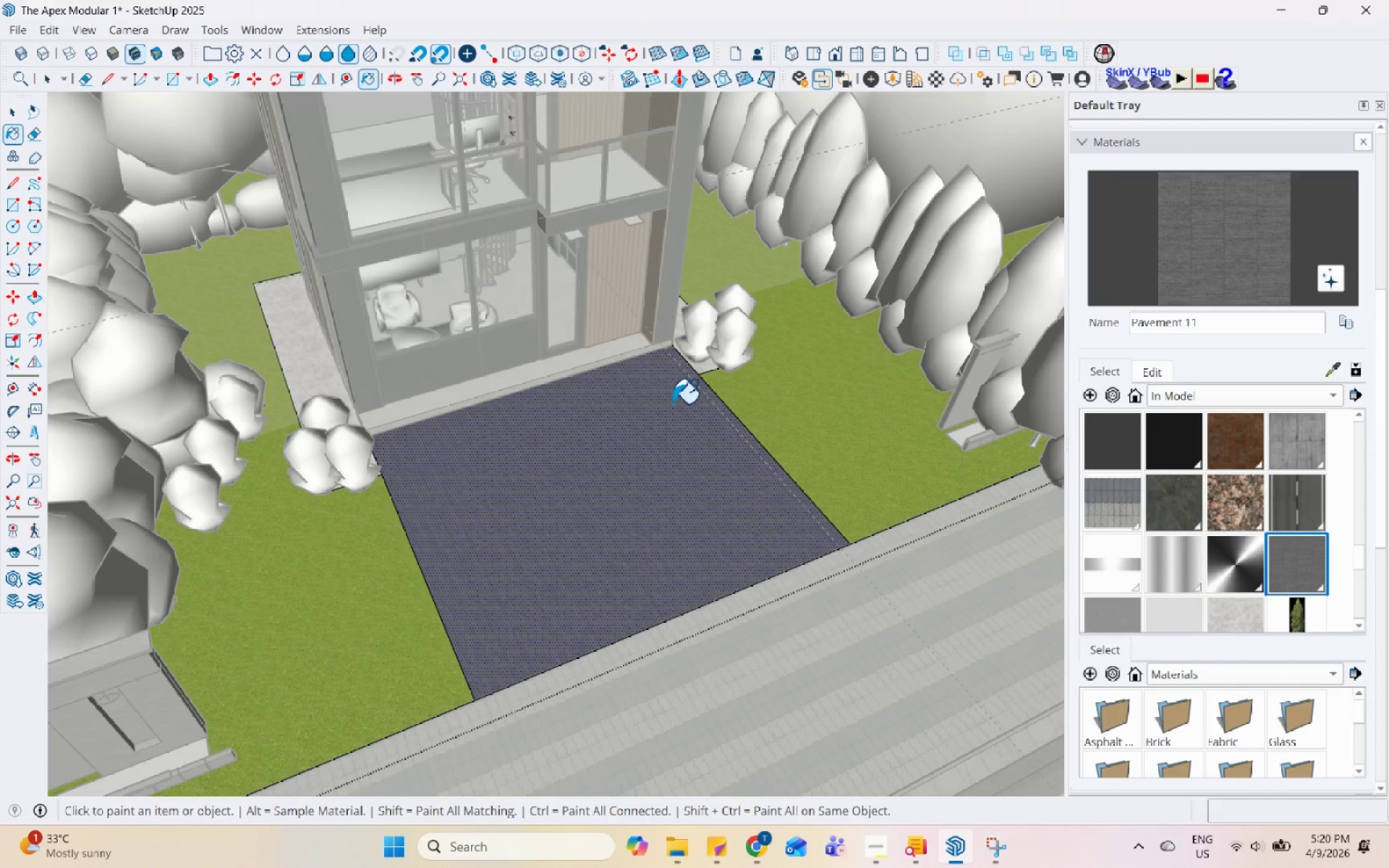 
scroll: coordinate [710, 438], scroll_direction: up, amount: 9.0
 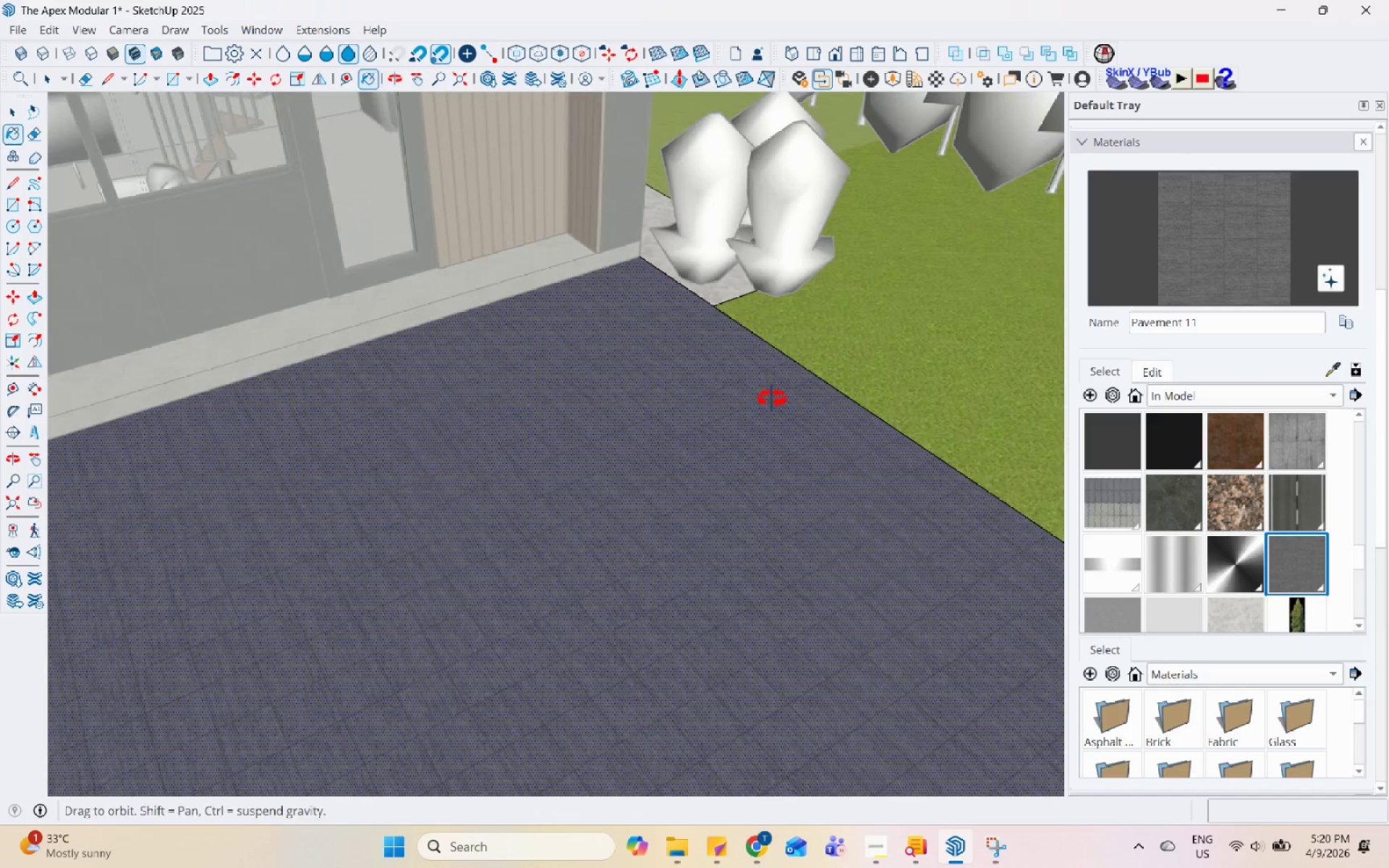 
left_click([744, 332])
 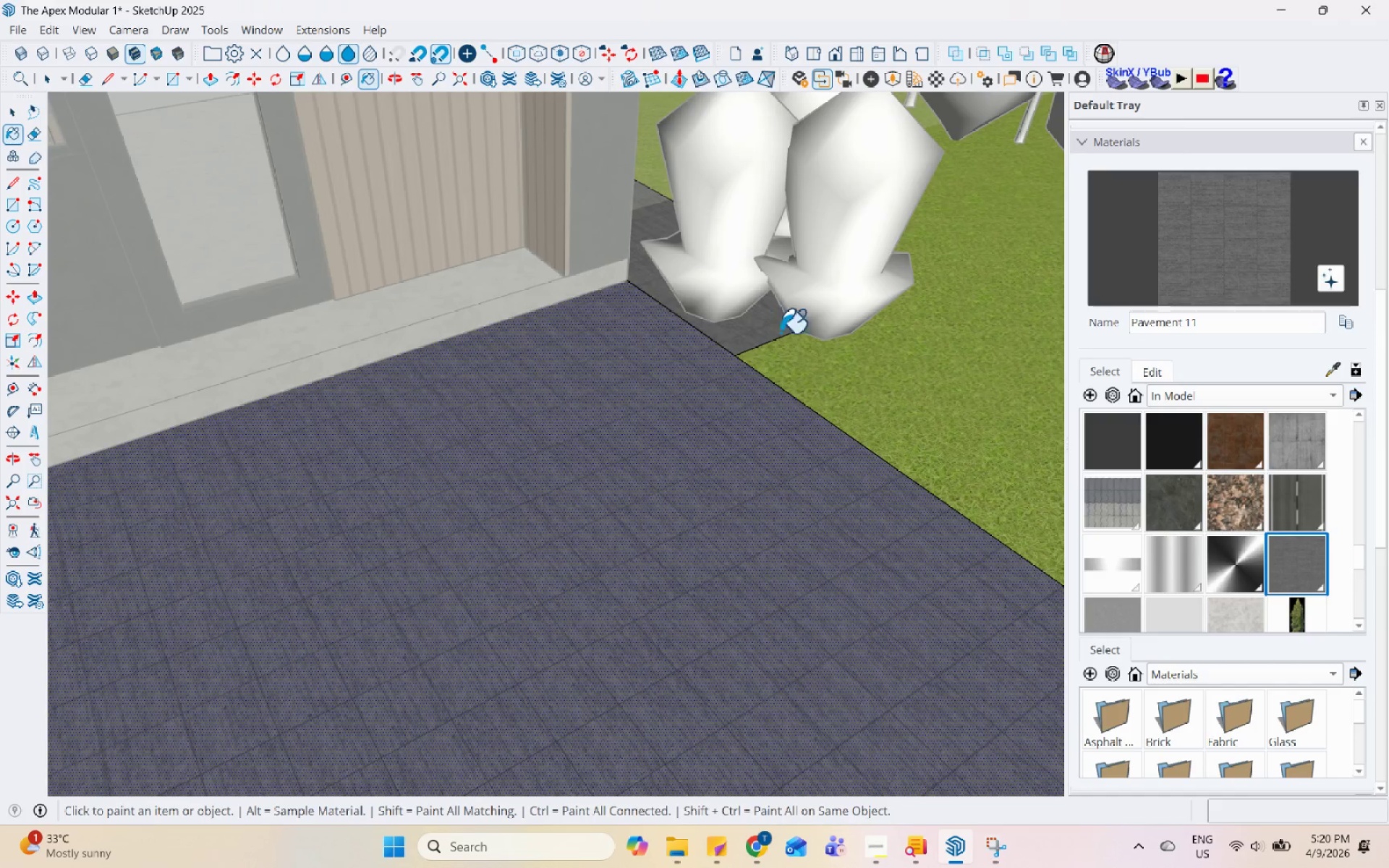 
scroll: coordinate [663, 195], scroll_direction: up, amount: 2.0
 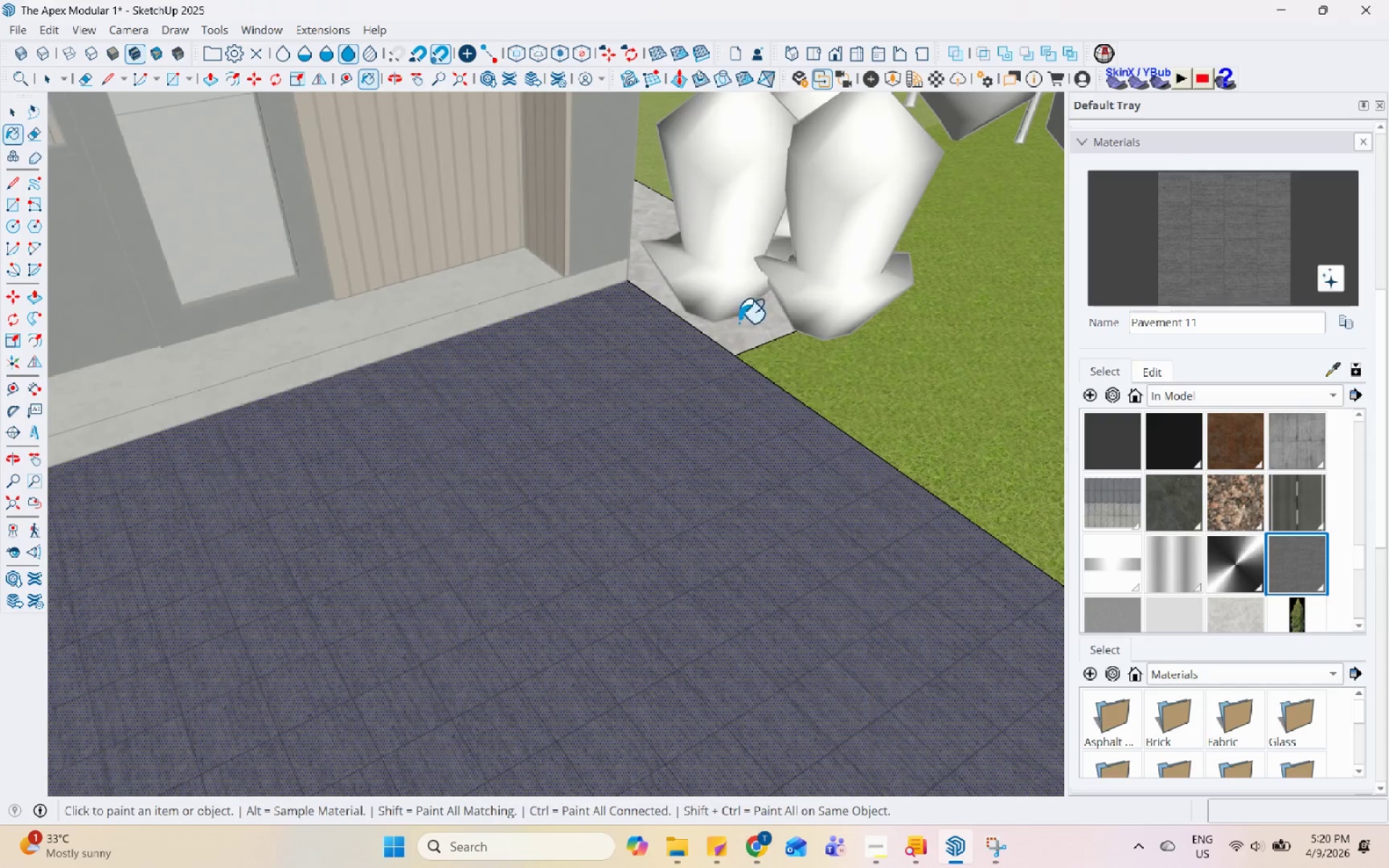 
scroll: coordinate [825, 435], scroll_direction: down, amount: 9.0
 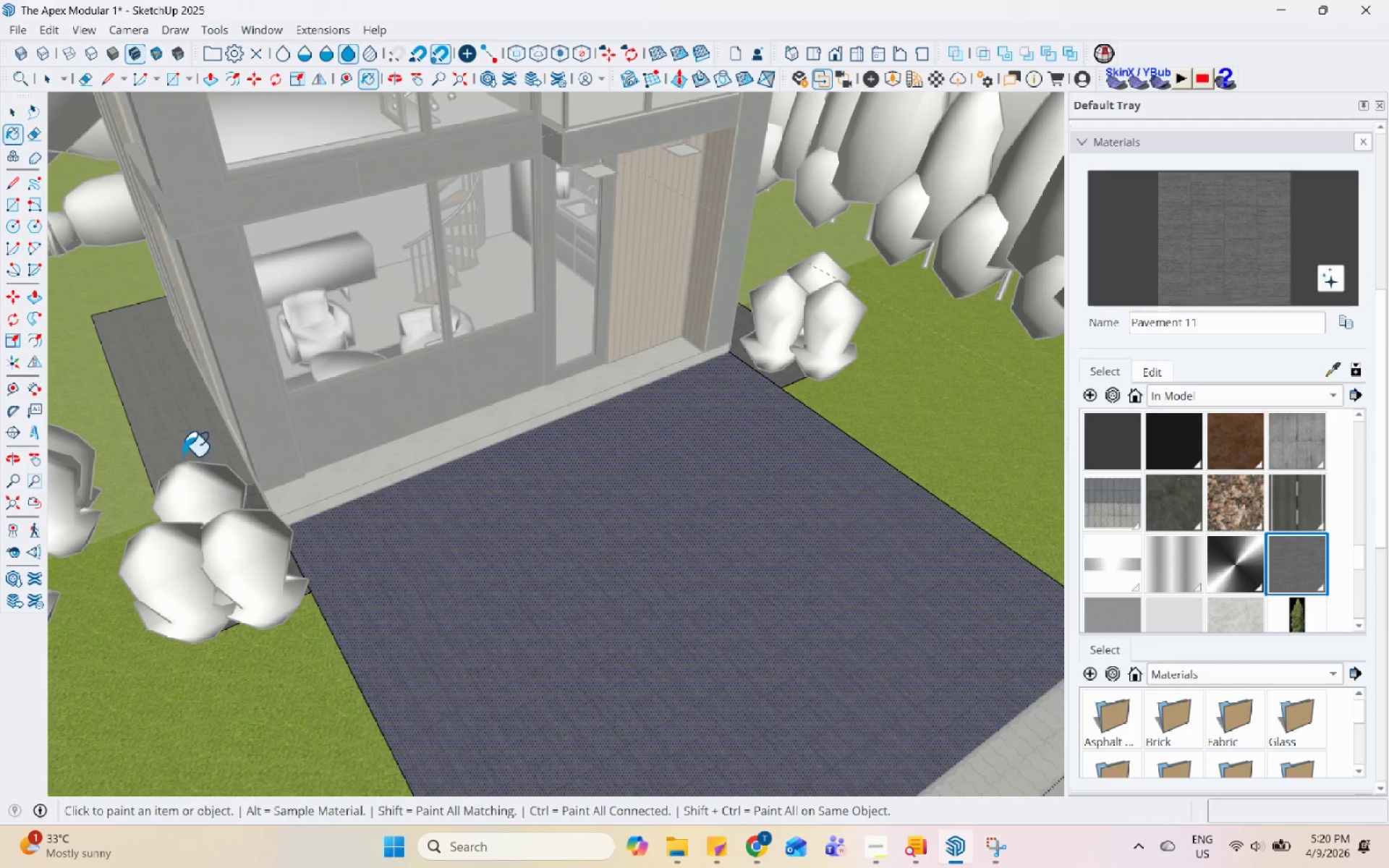 
left_click([183, 441])
 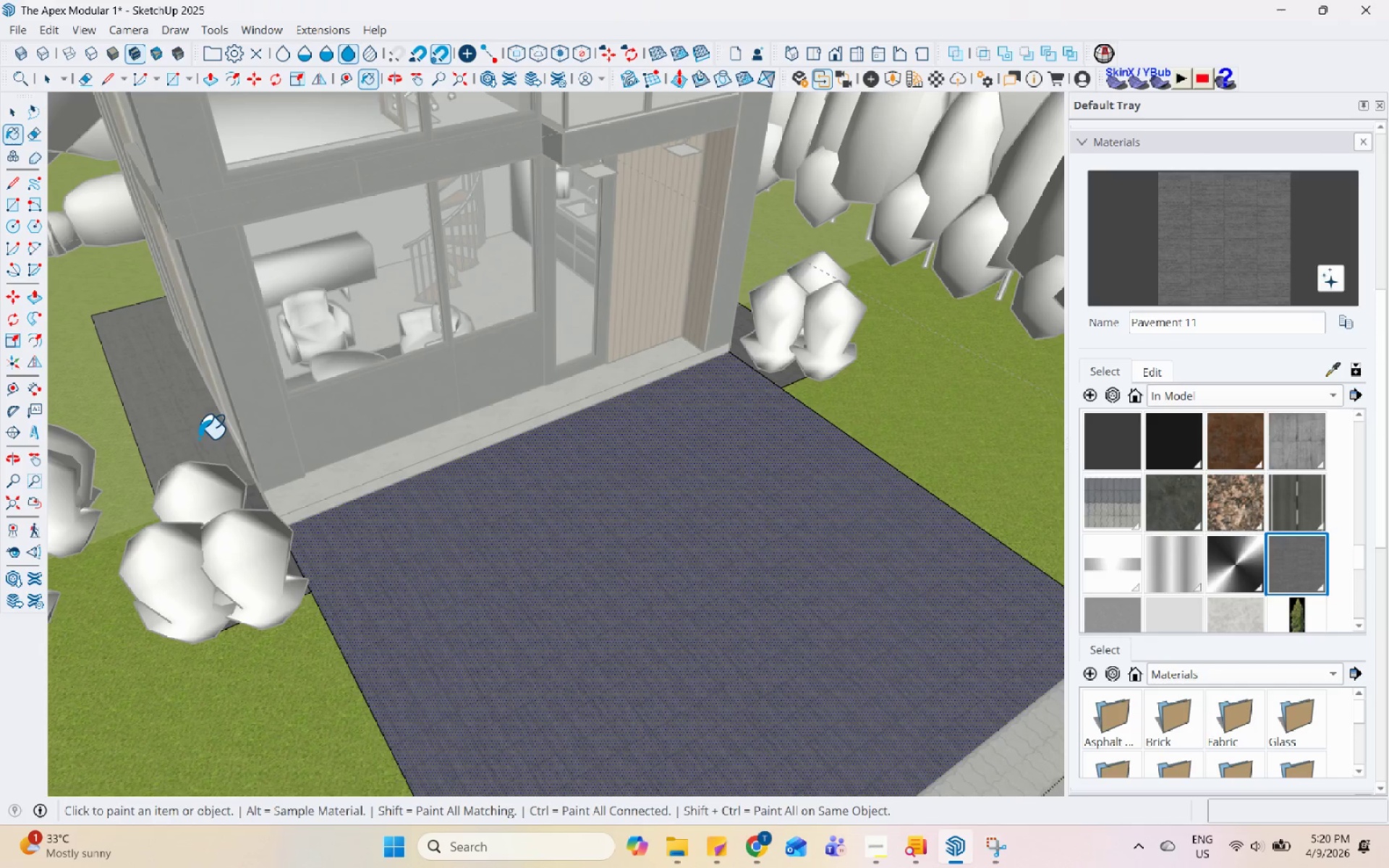 
key(Space)
 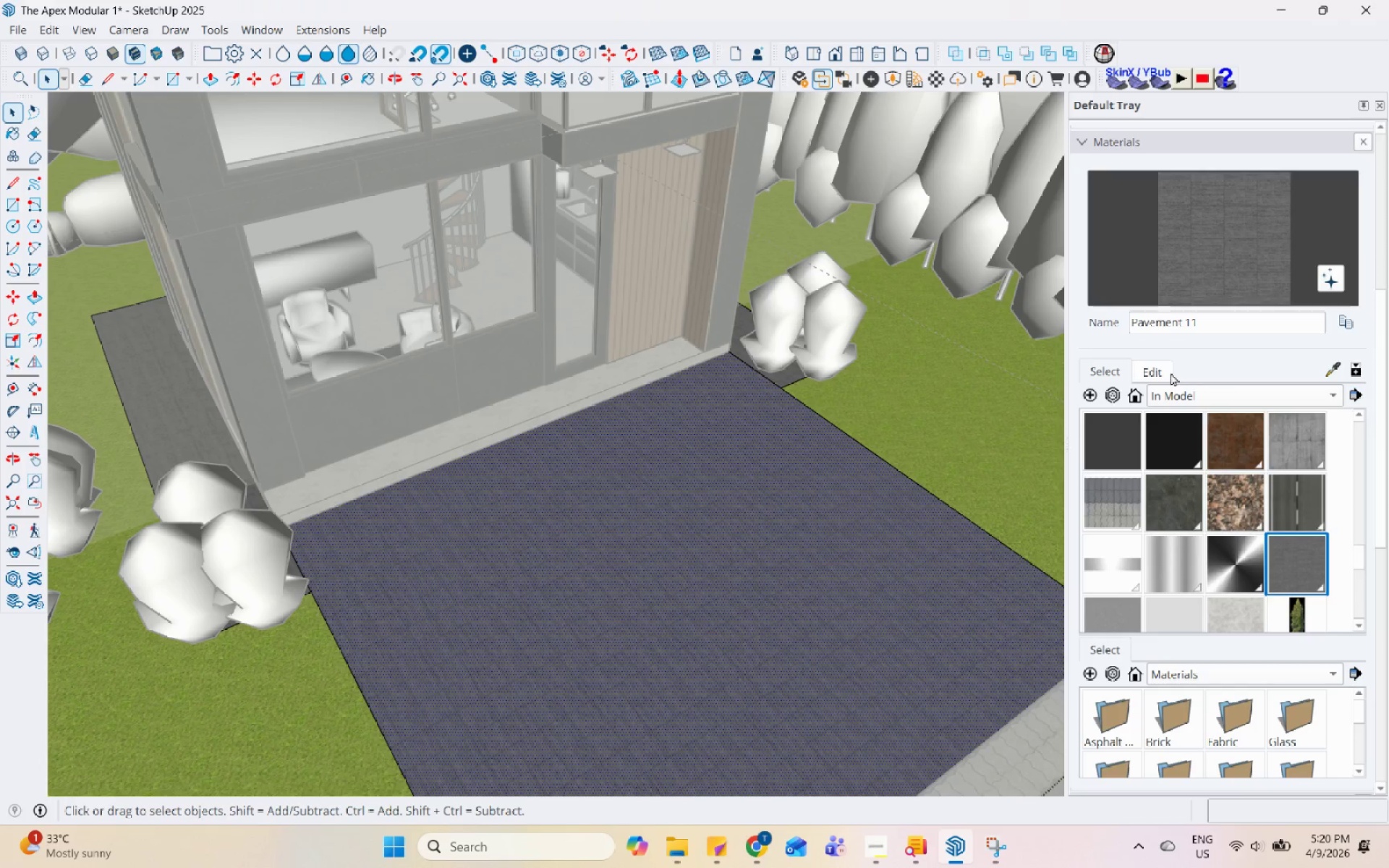 
left_click([1159, 365])
 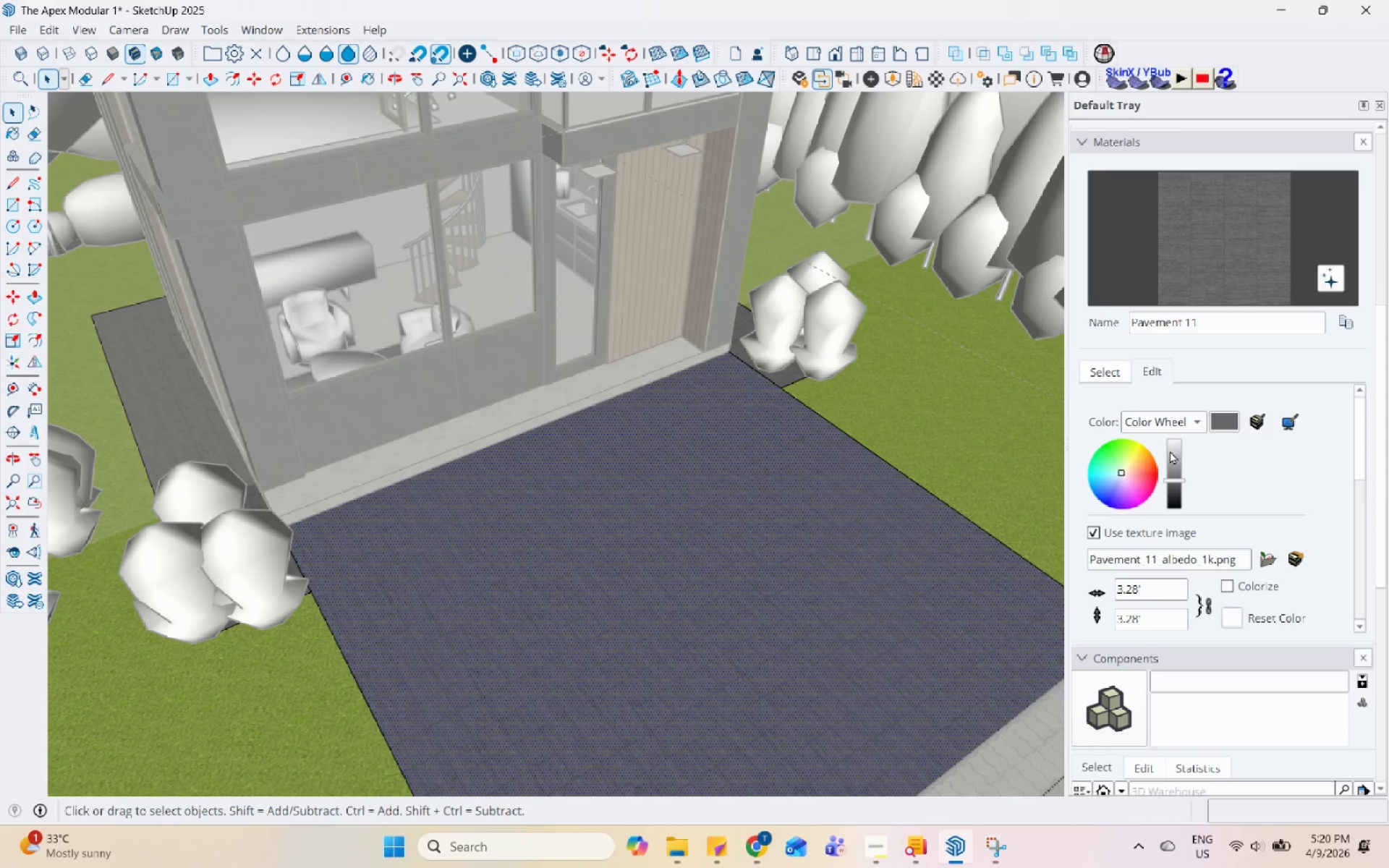 
left_click([1173, 453])
 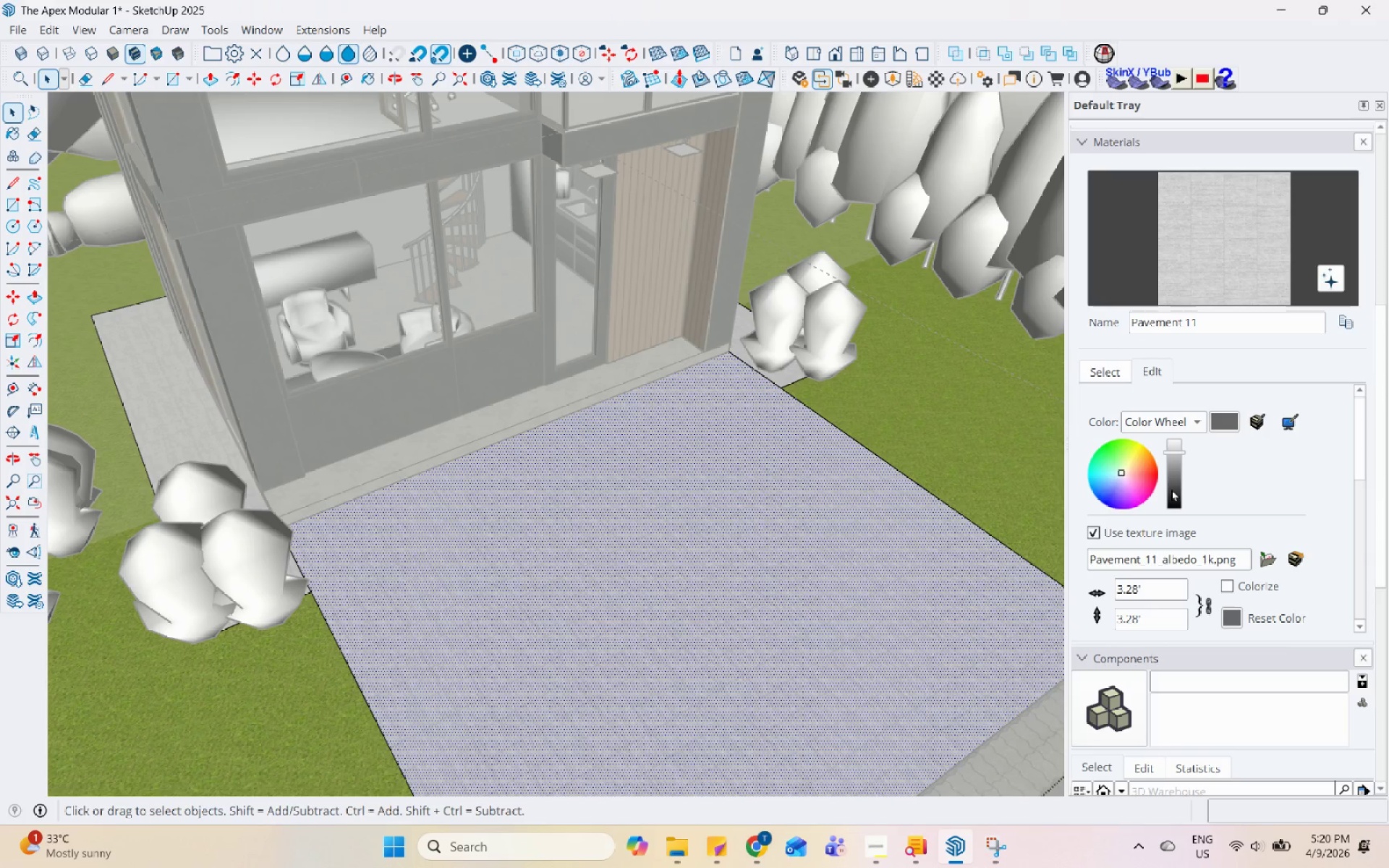 
left_click([1176, 469])
 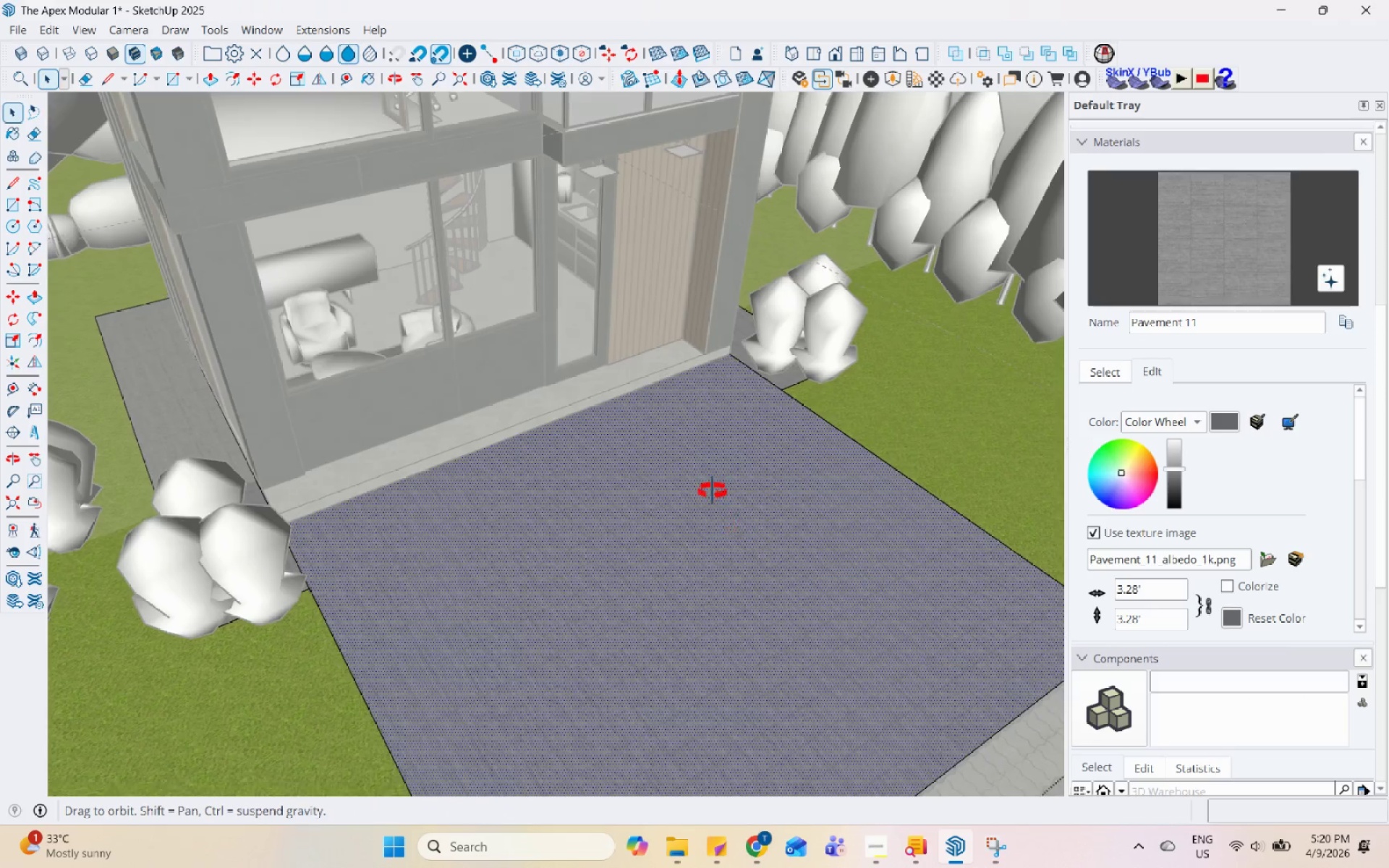 
key(Space)
 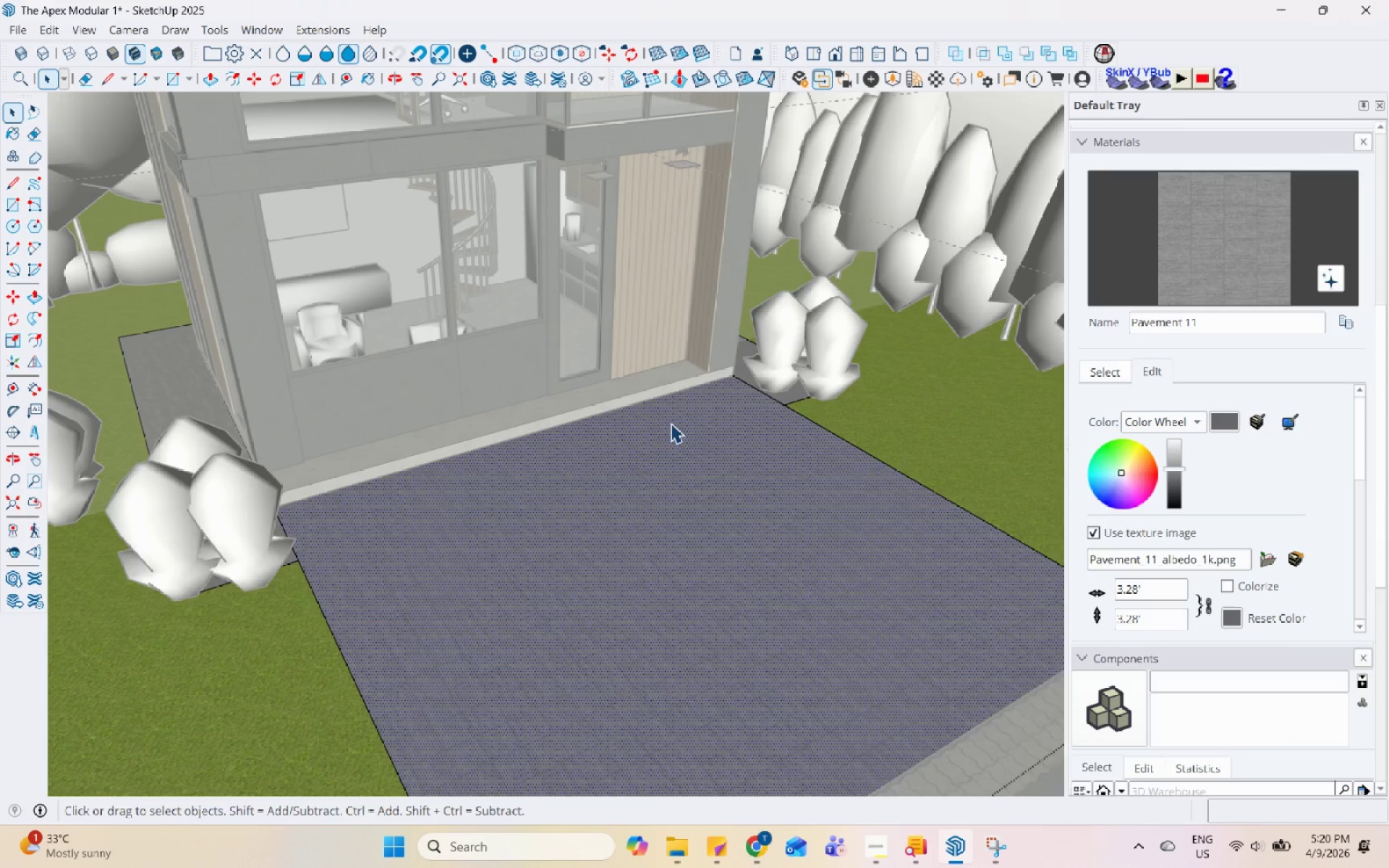 
key(Escape)
 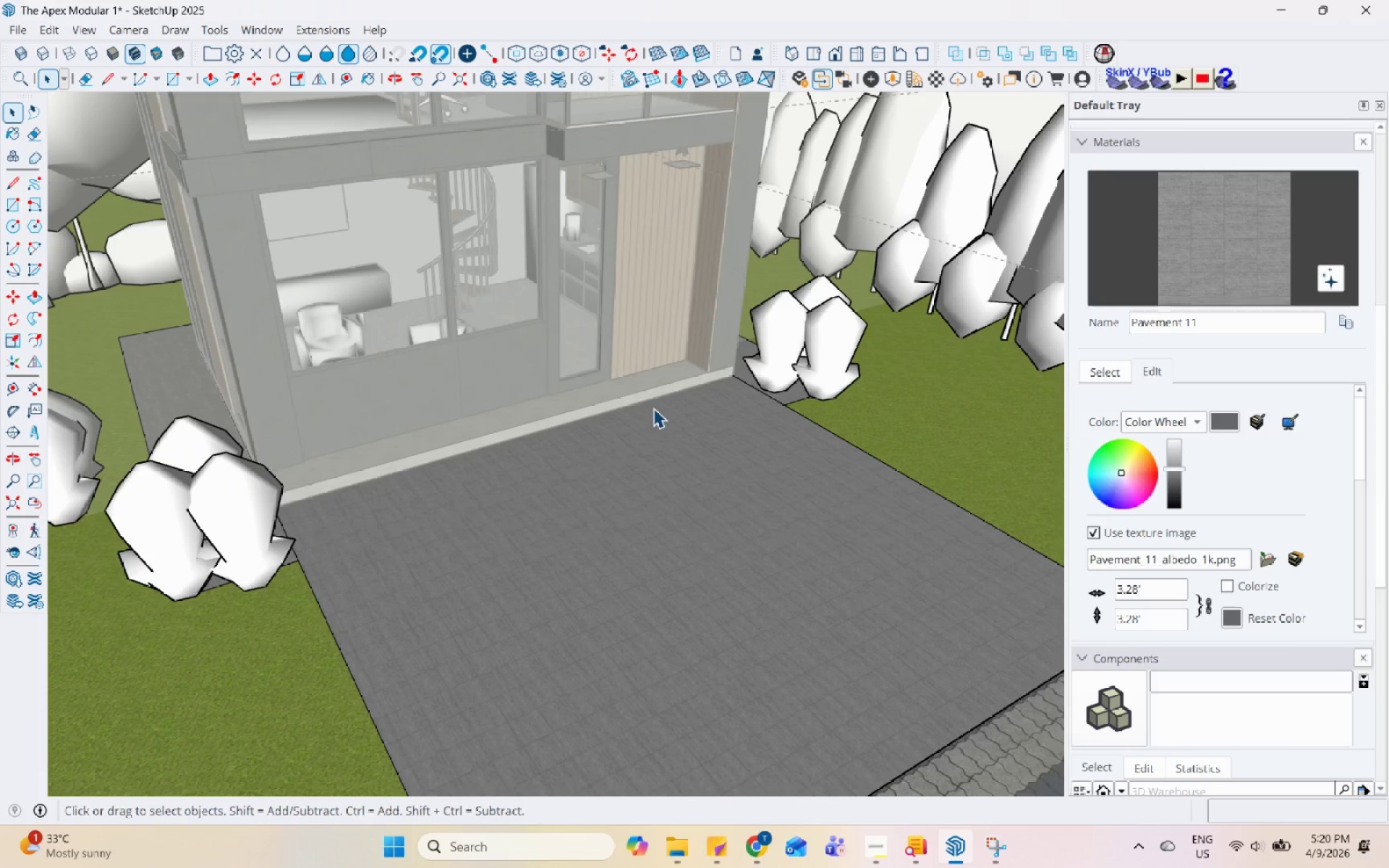 
key(Escape)
 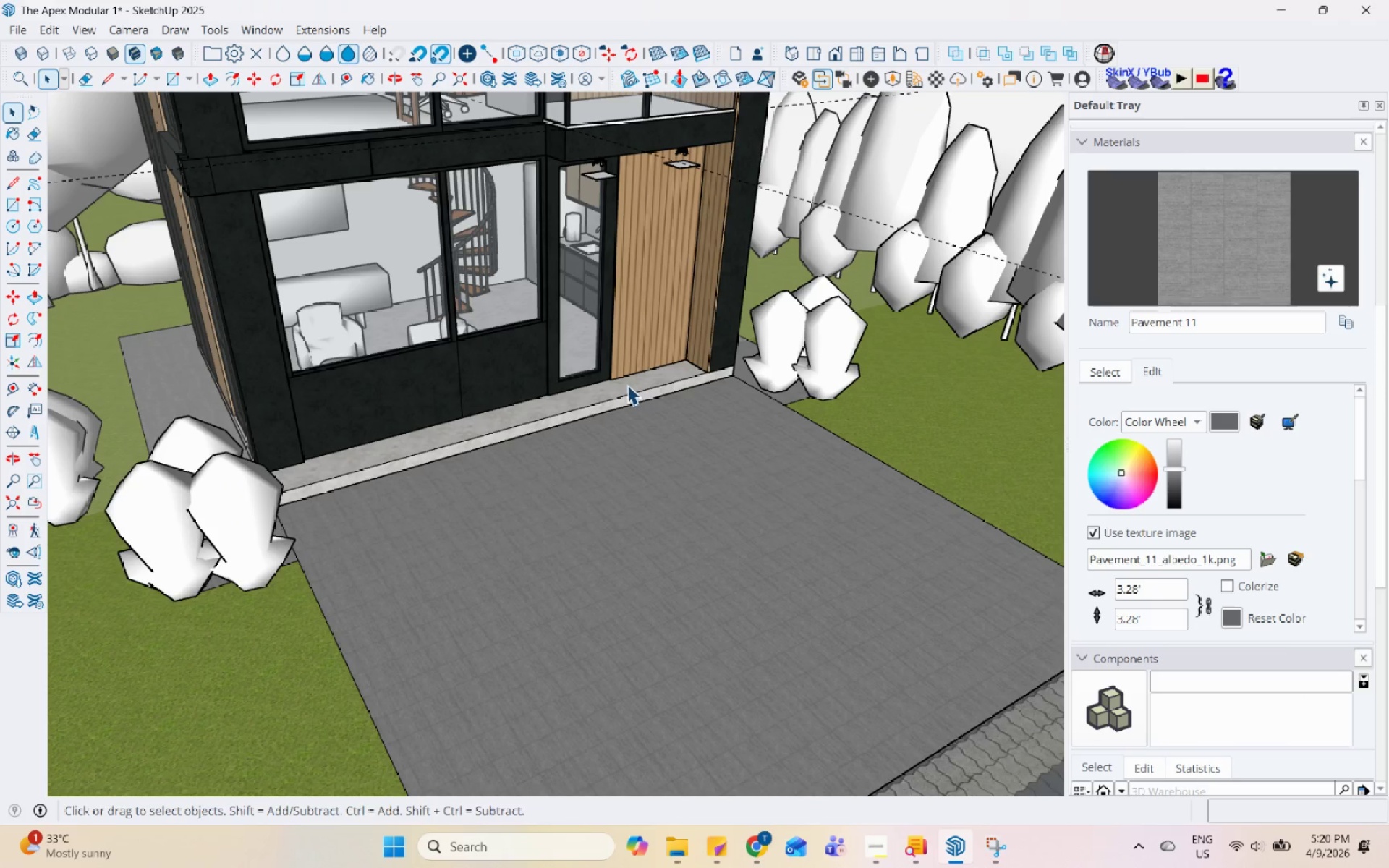 
scroll: coordinate [725, 491], scroll_direction: up, amount: 1.0
 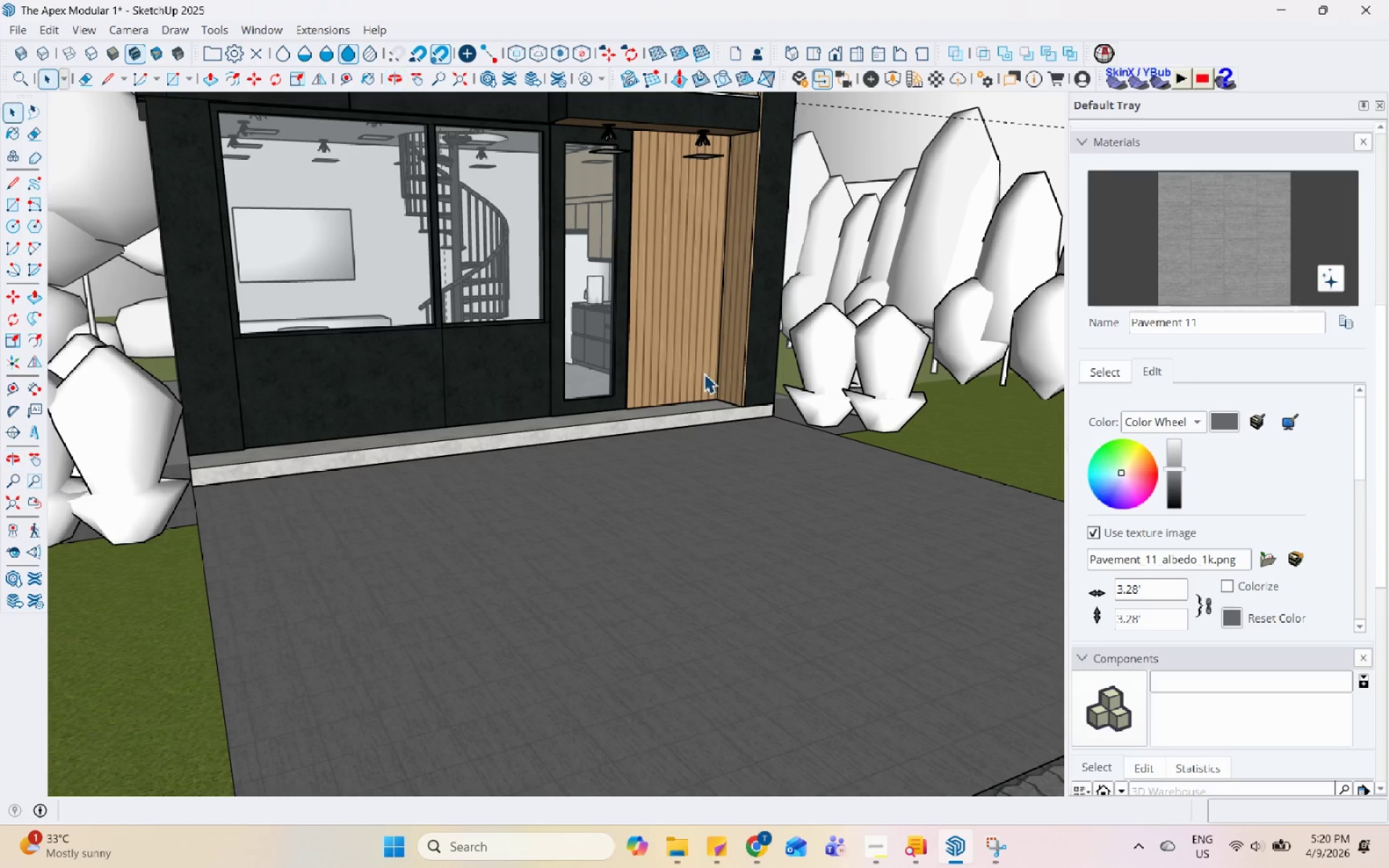 
scroll: coordinate [723, 559], scroll_direction: down, amount: 3.0
 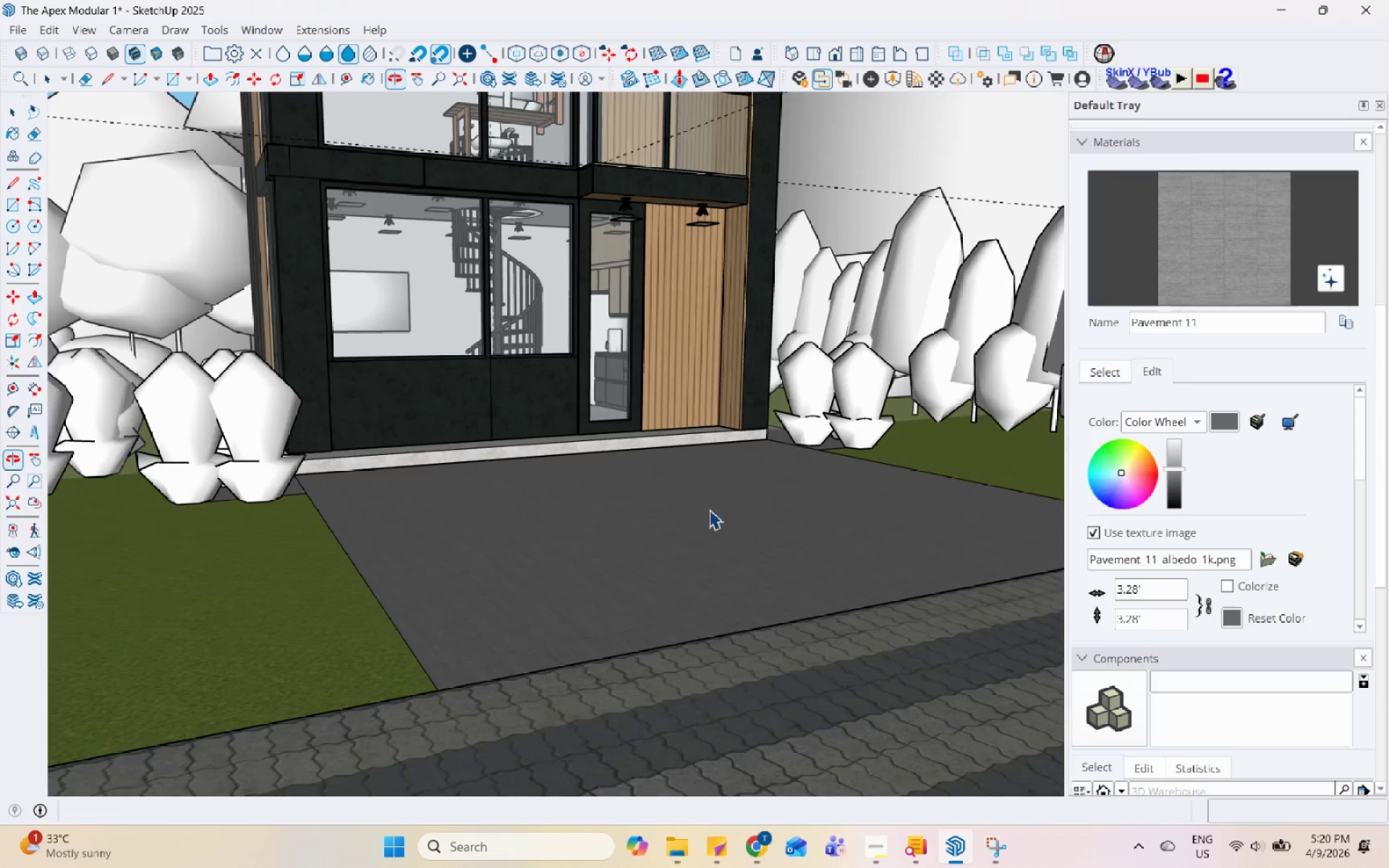 
scroll: coordinate [621, 541], scroll_direction: none, amount: 0.0
 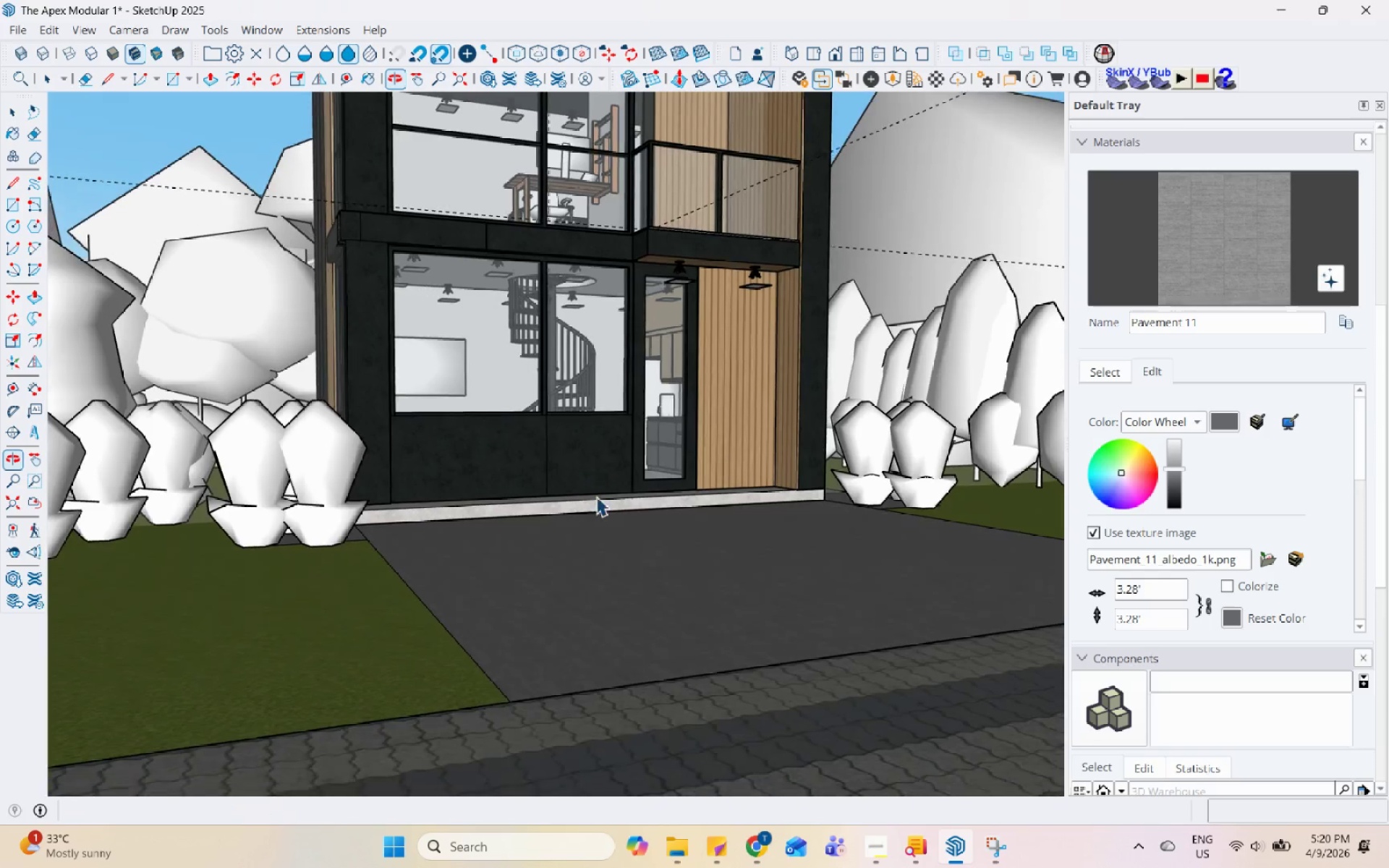 
scroll: coordinate [632, 503], scroll_direction: down, amount: 12.0
 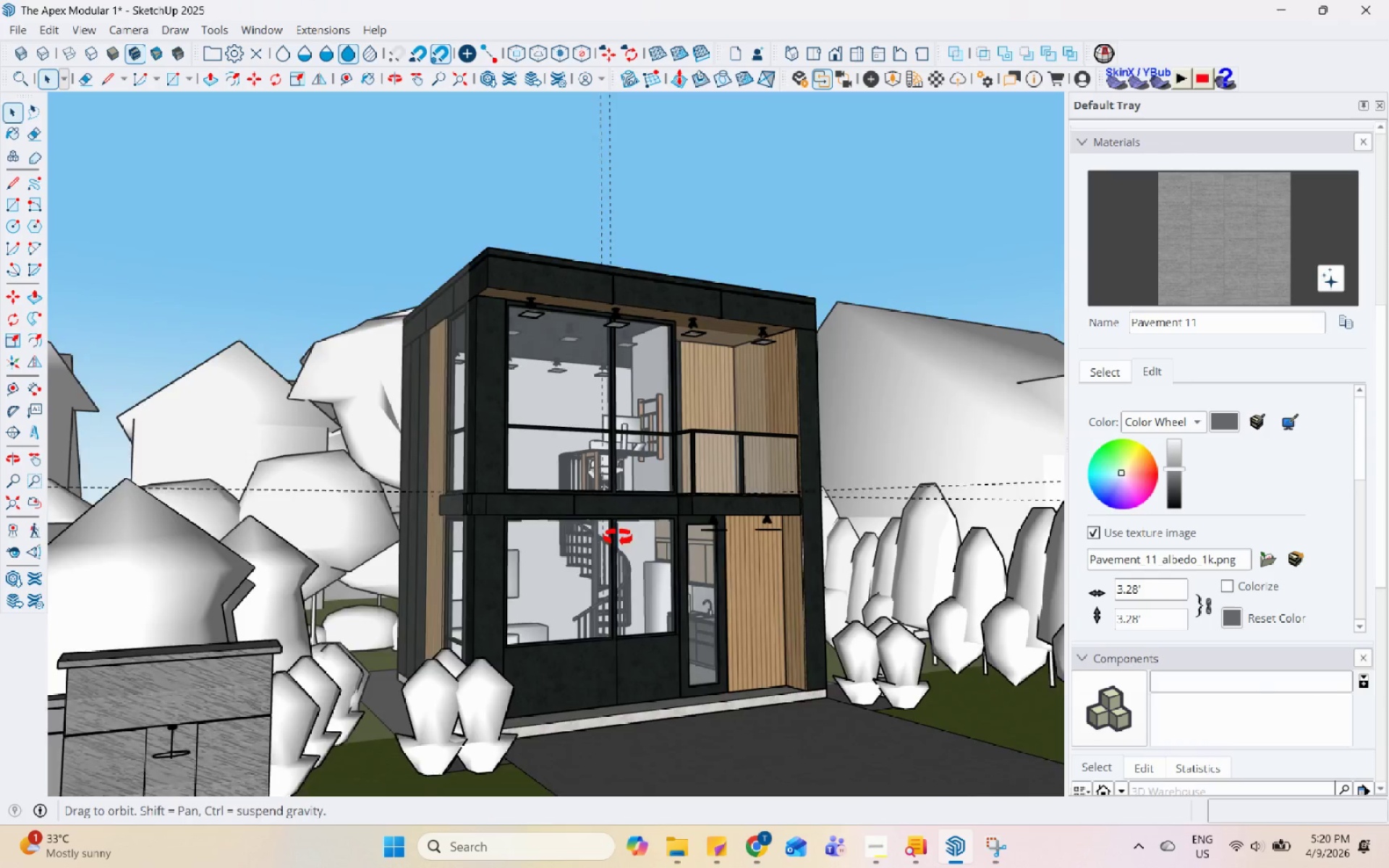 
scroll: coordinate [562, 409], scroll_direction: none, amount: 0.0
 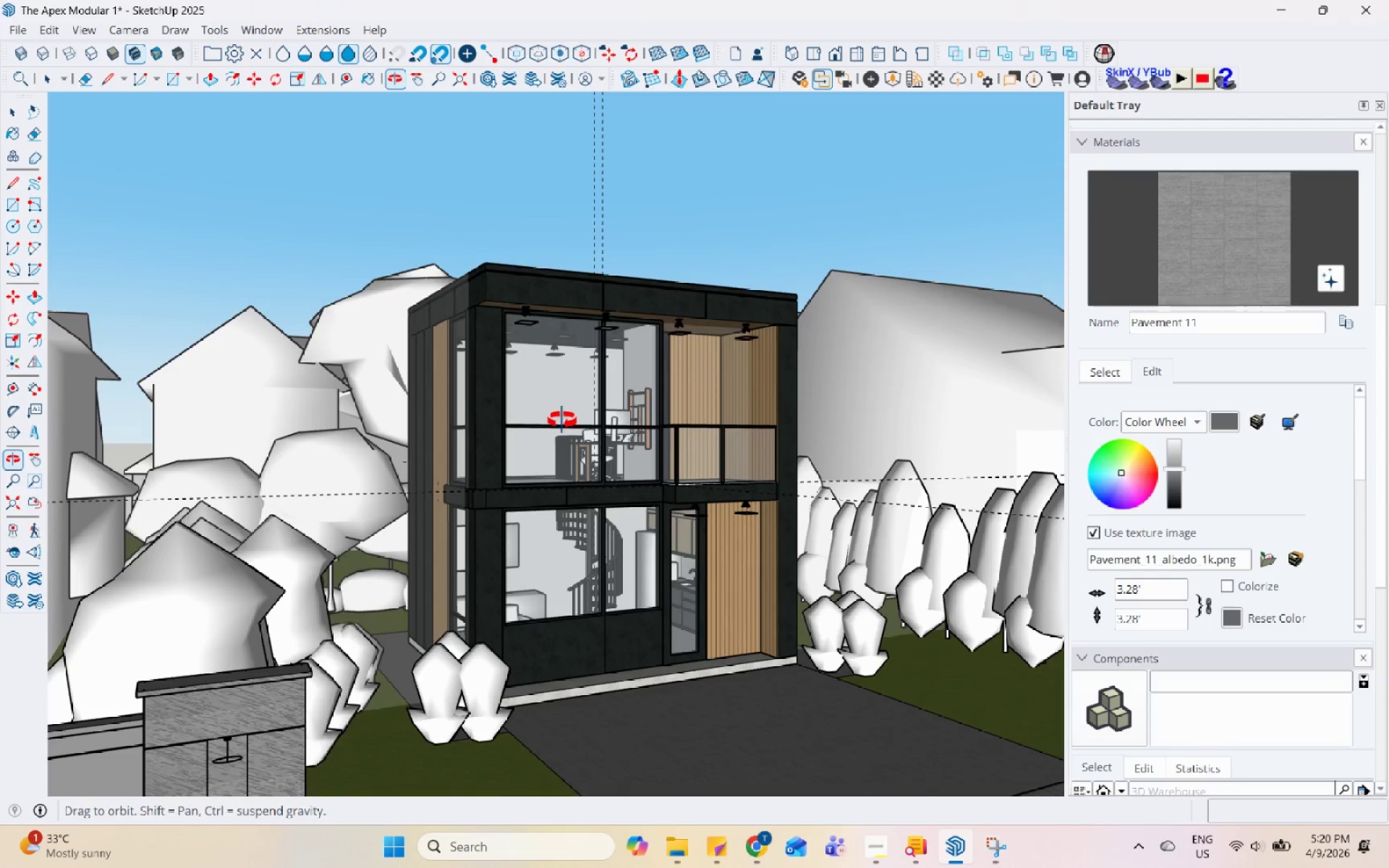 
scroll: coordinate [564, 372], scroll_direction: down, amount: 2.0
 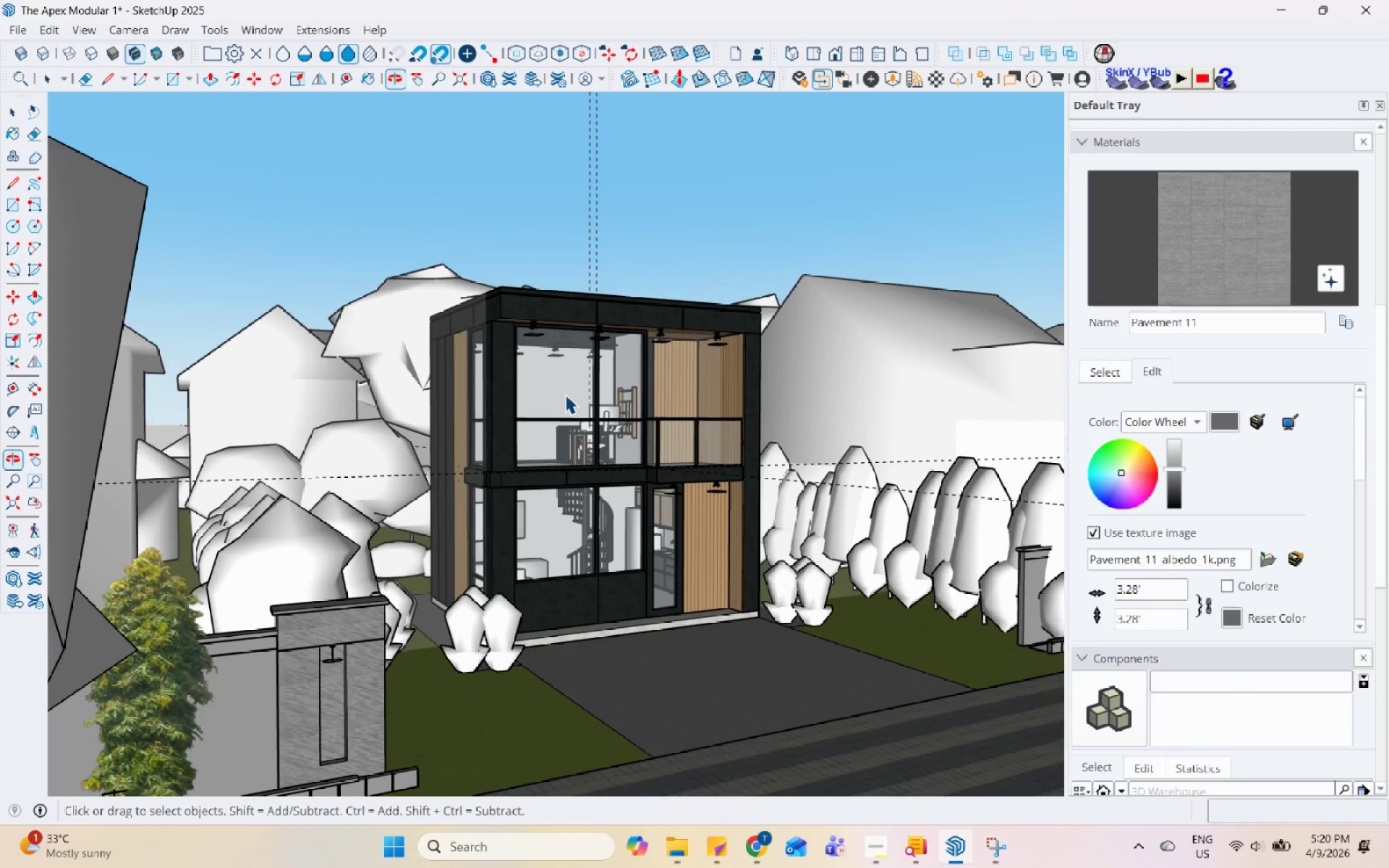 
key(Control+S)
 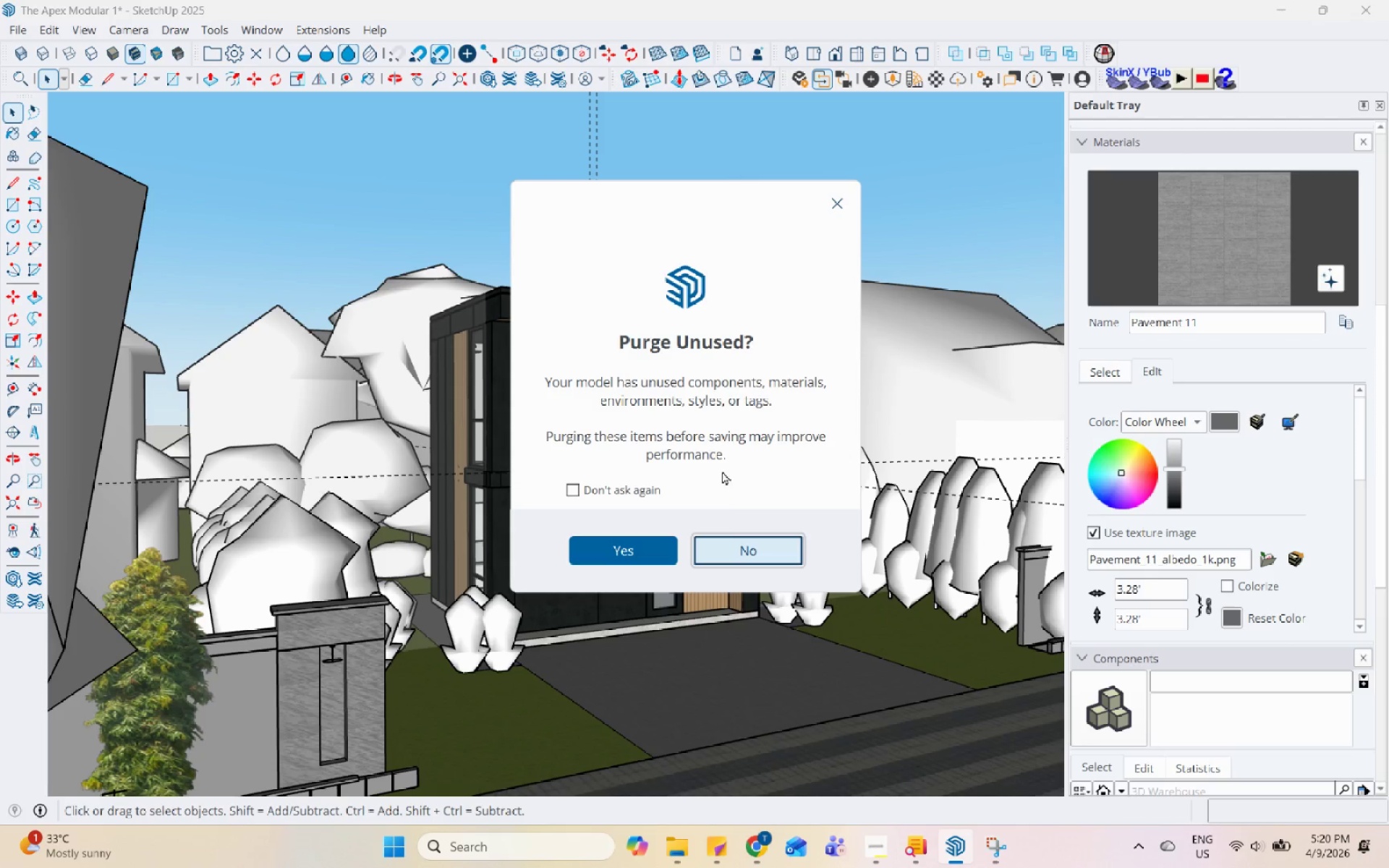 
left_click([731, 540])
 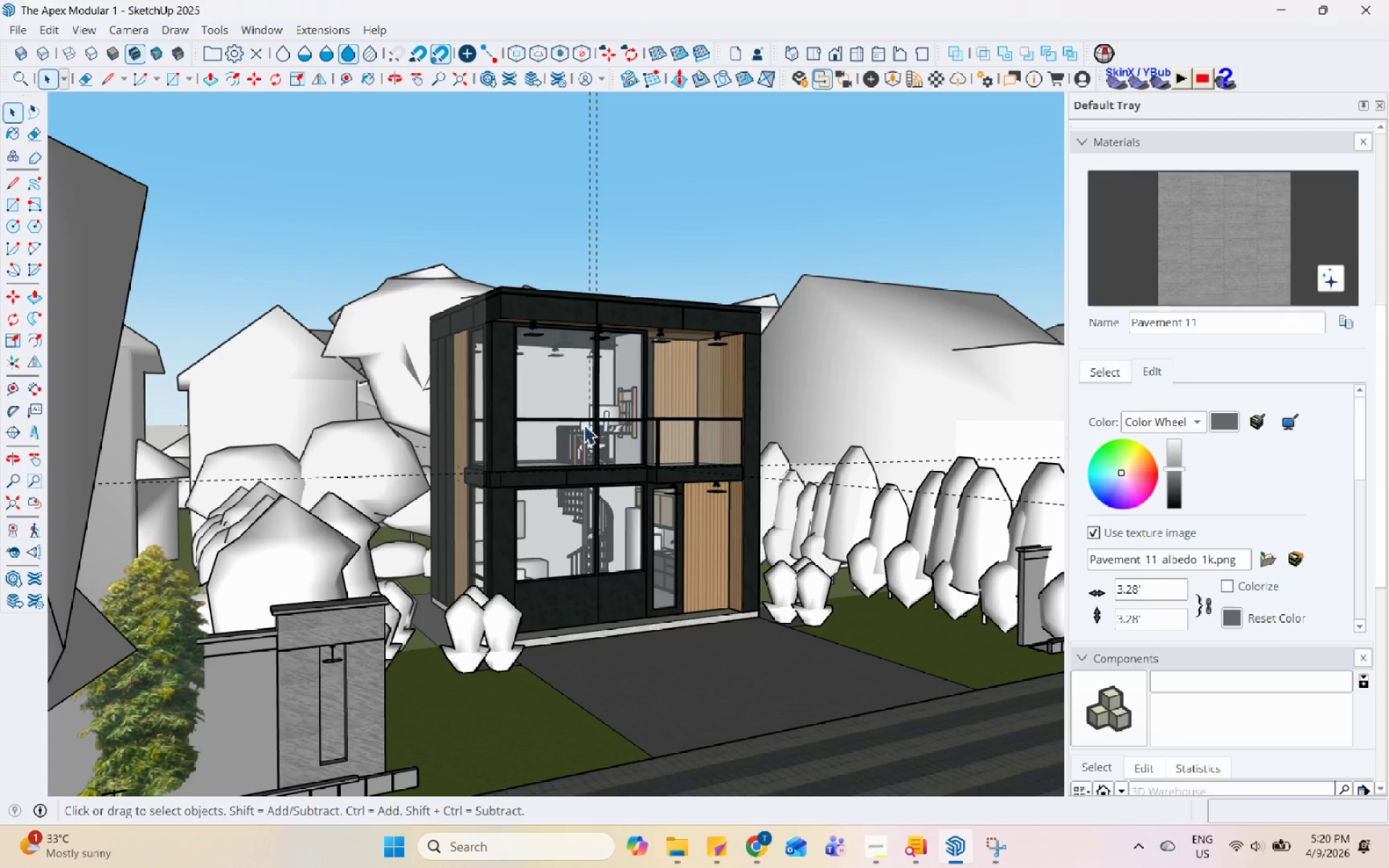 
left_click([148, 607])
 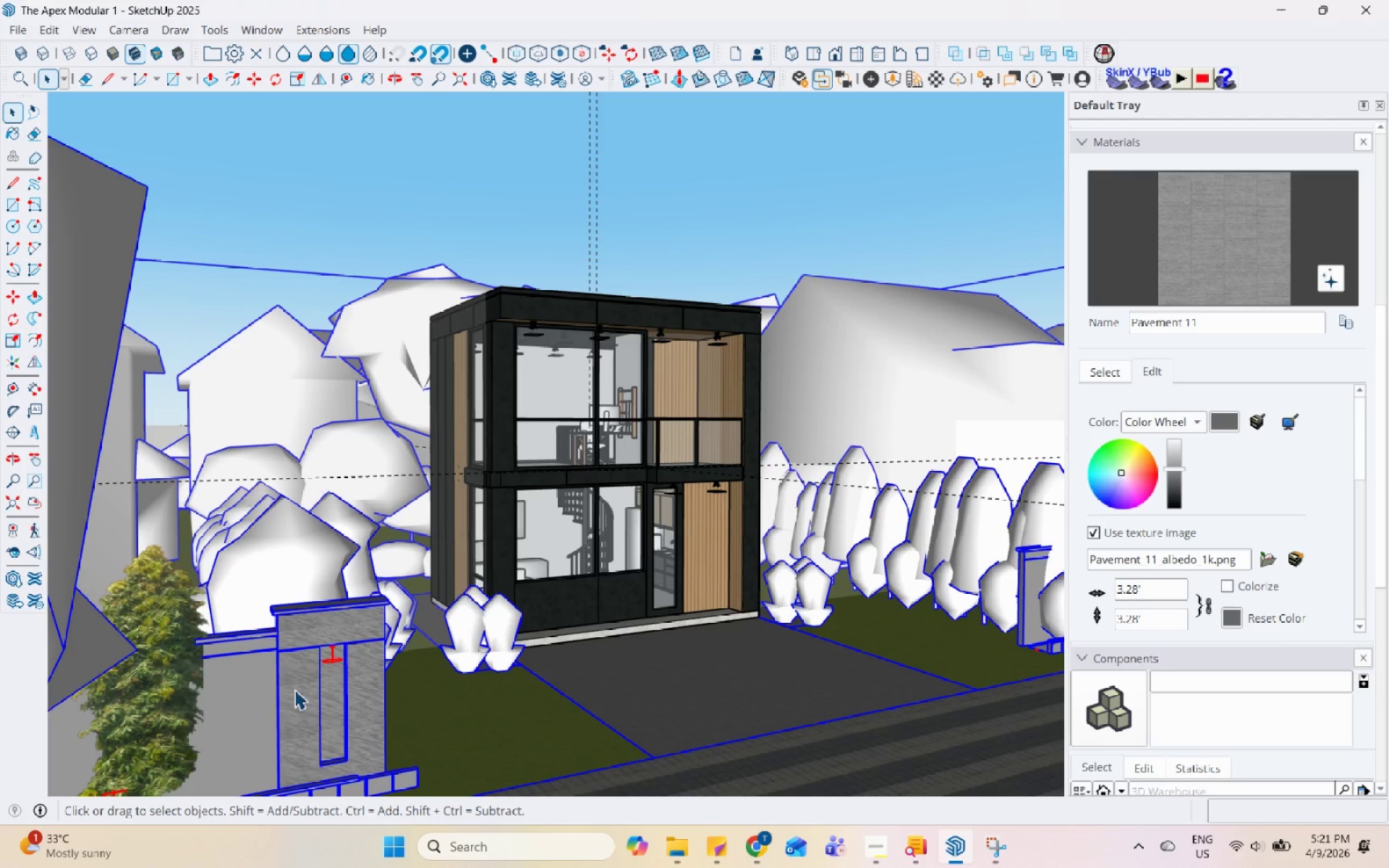 
left_click([511, 176])
 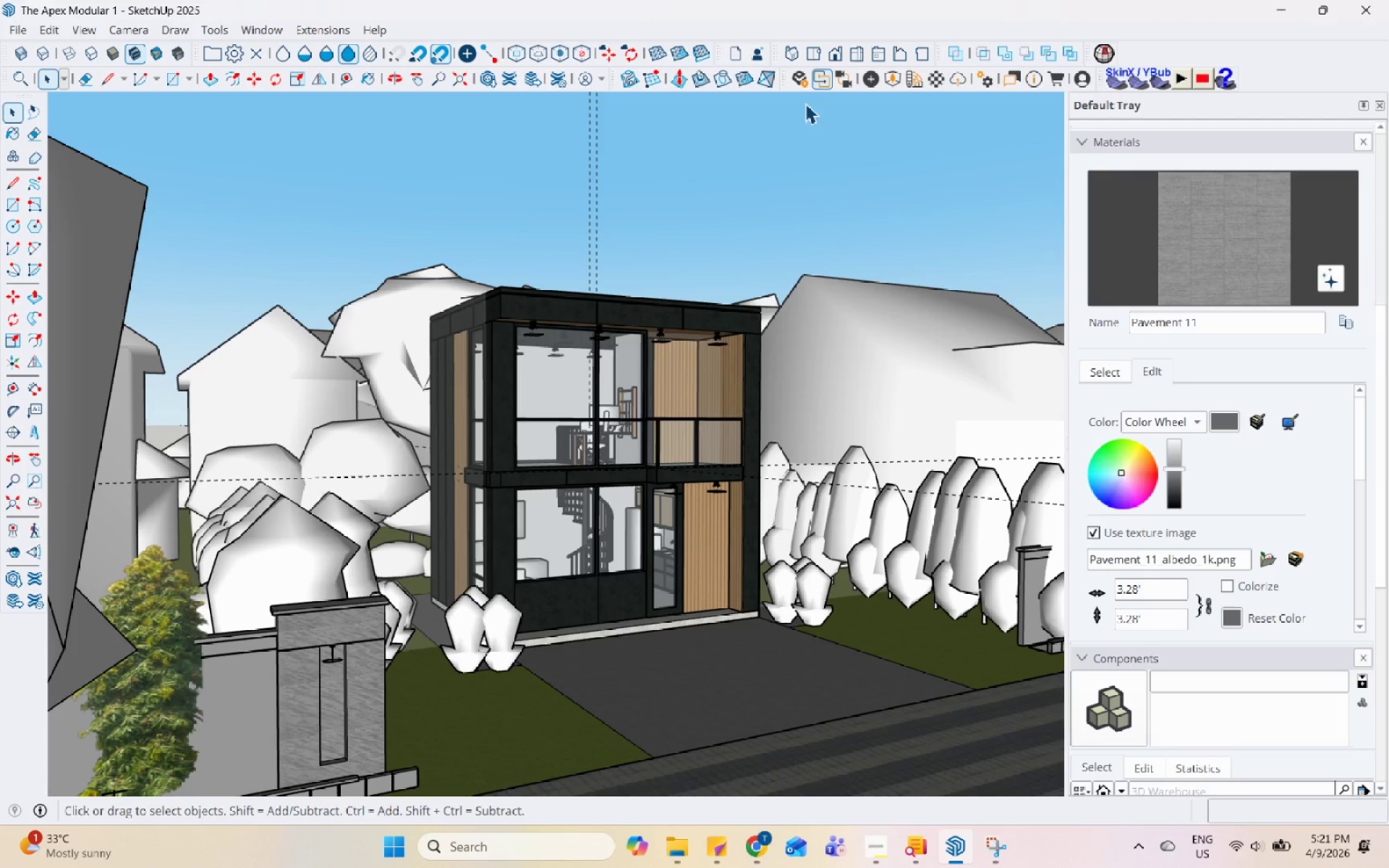 
triple_click([667, 579])
 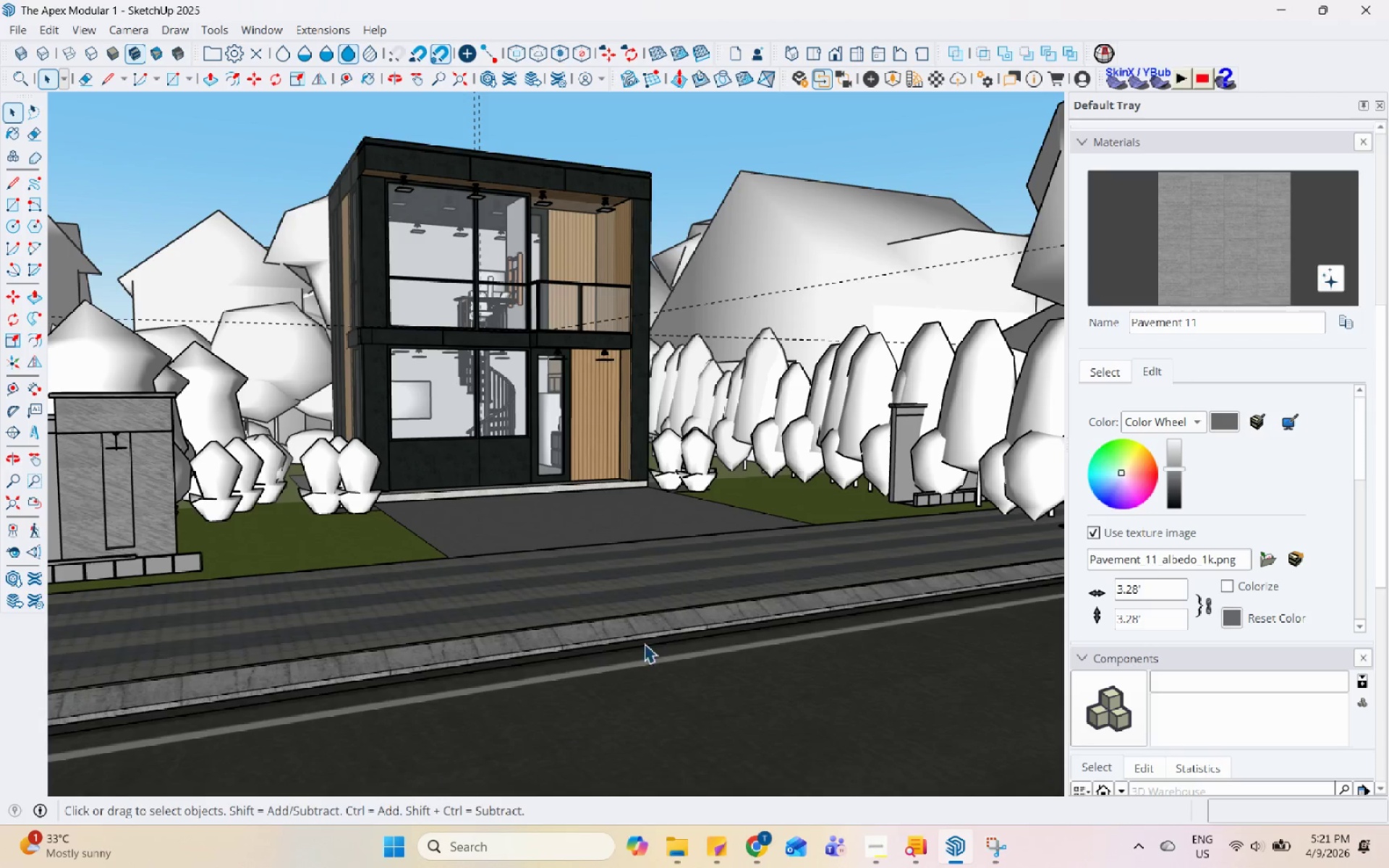 
scroll: coordinate [683, 577], scroll_direction: none, amount: 0.0
 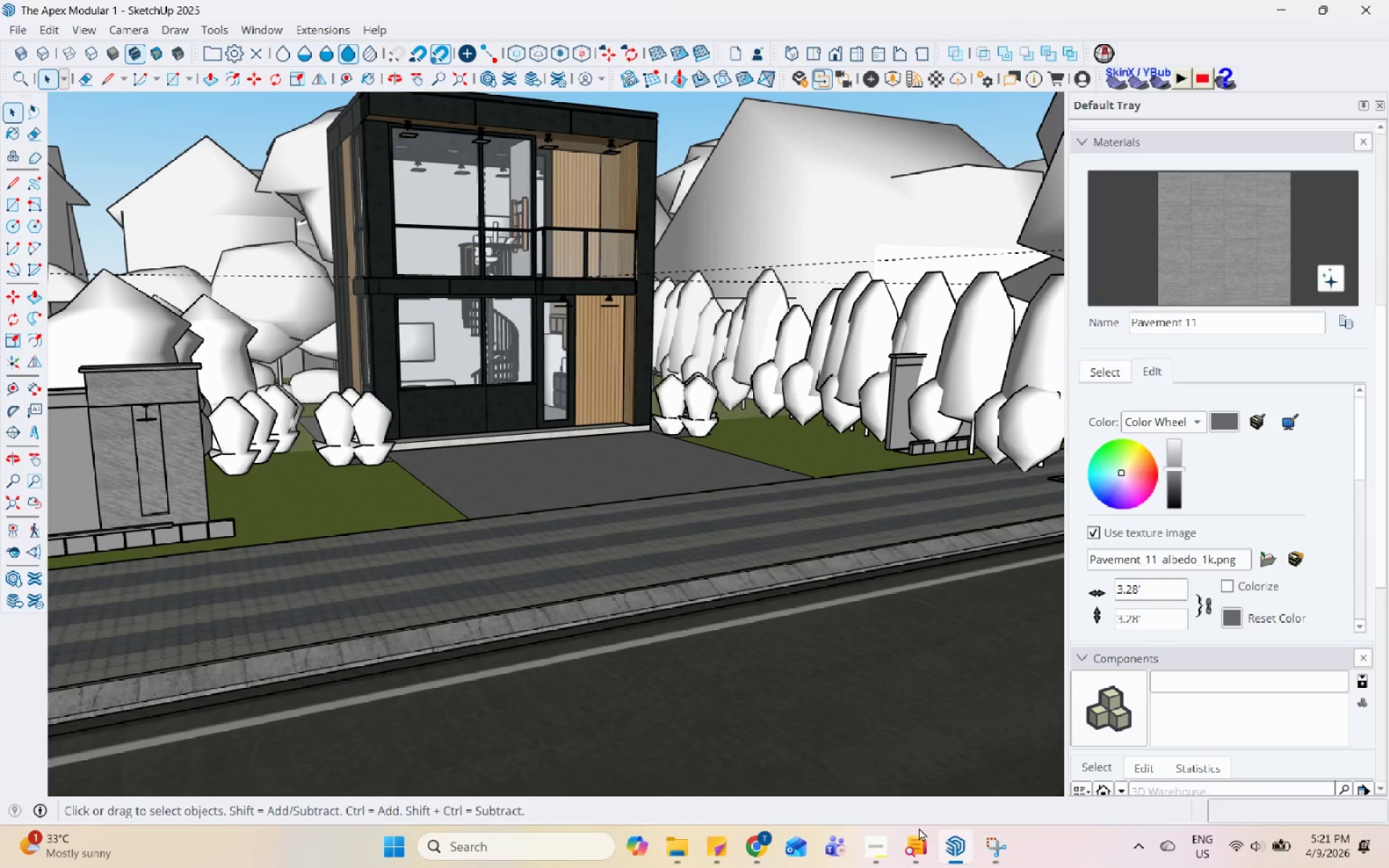 
left_click([997, 847])
 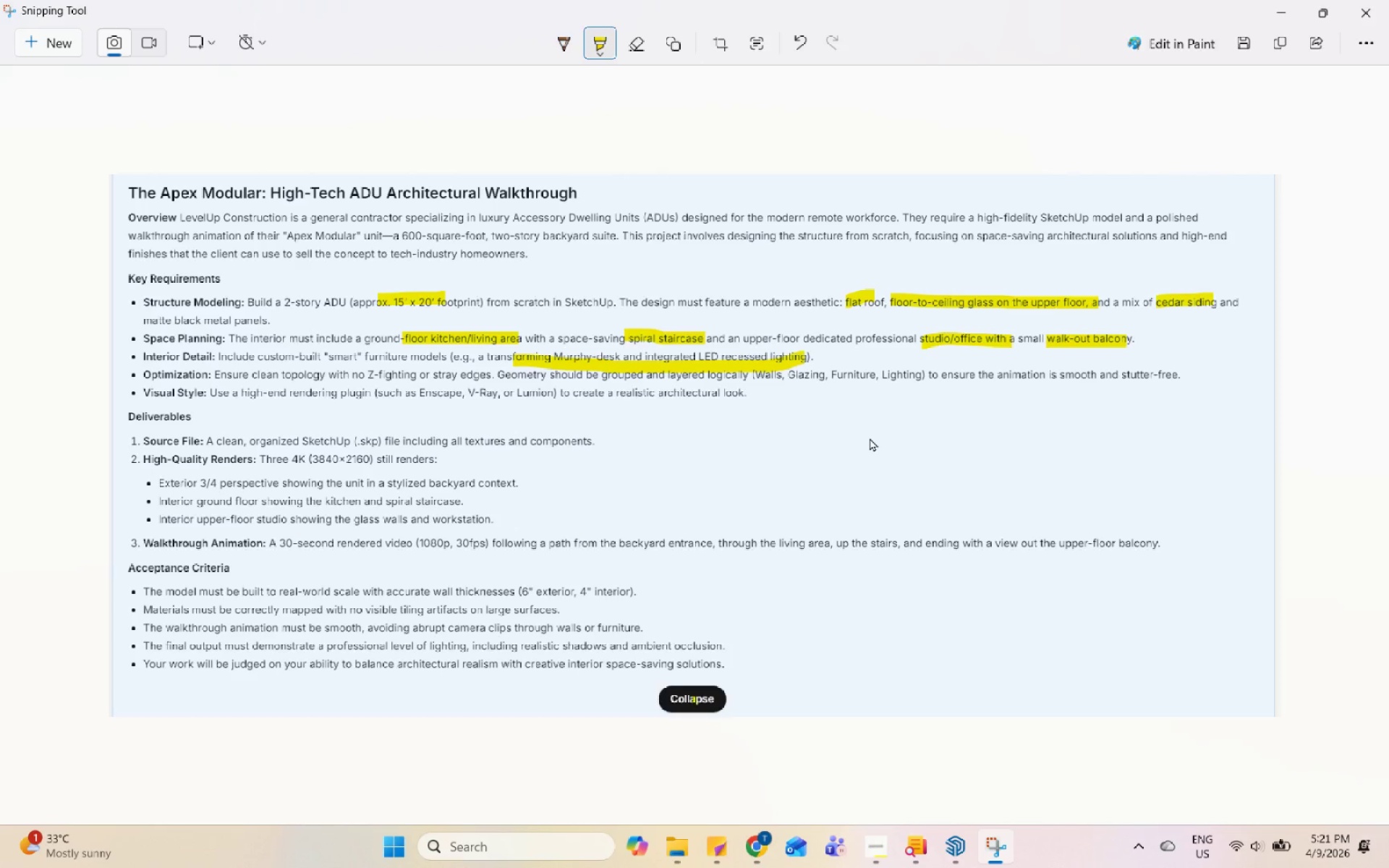 
wait(8.0)
 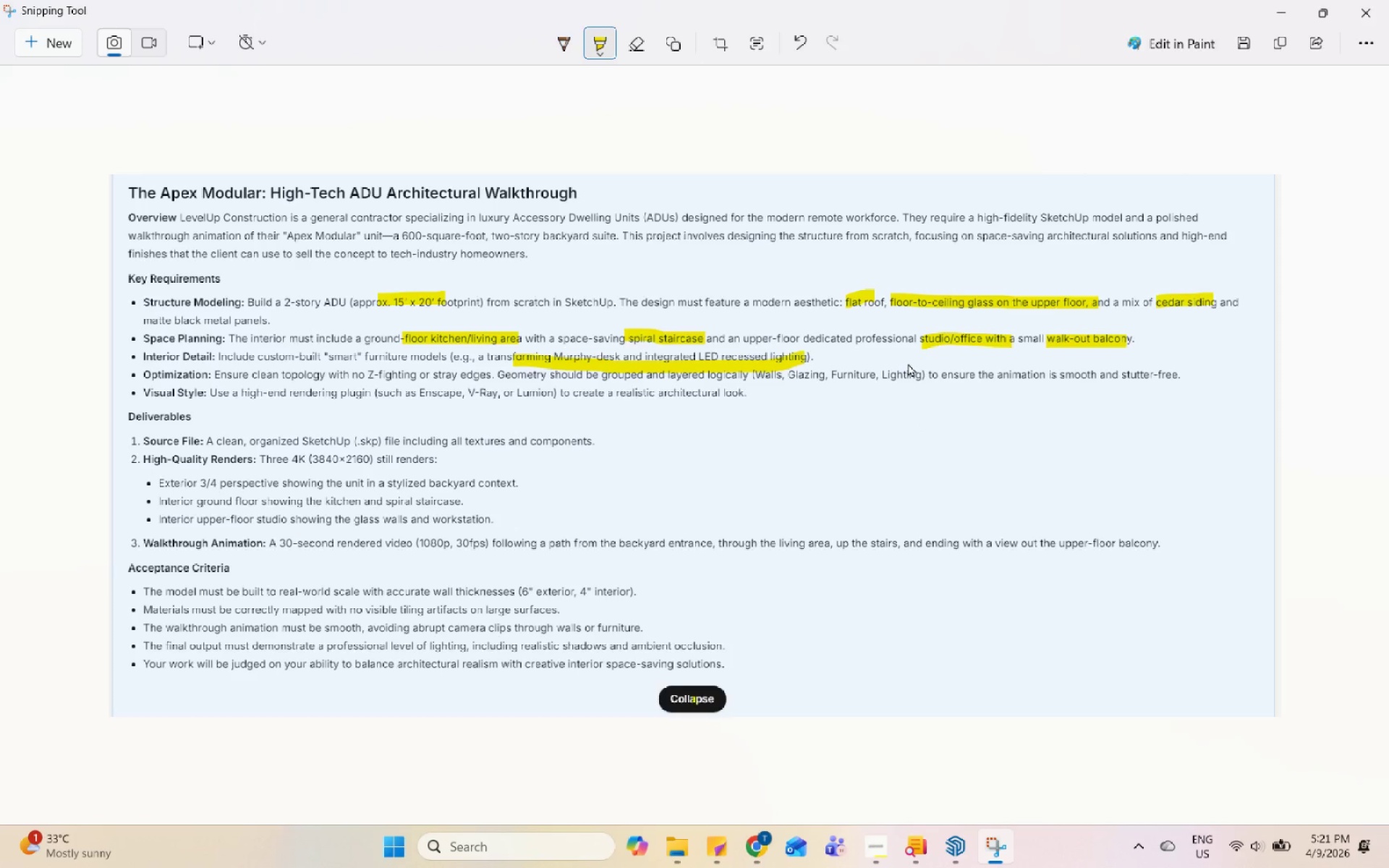 
left_click([965, 840])
 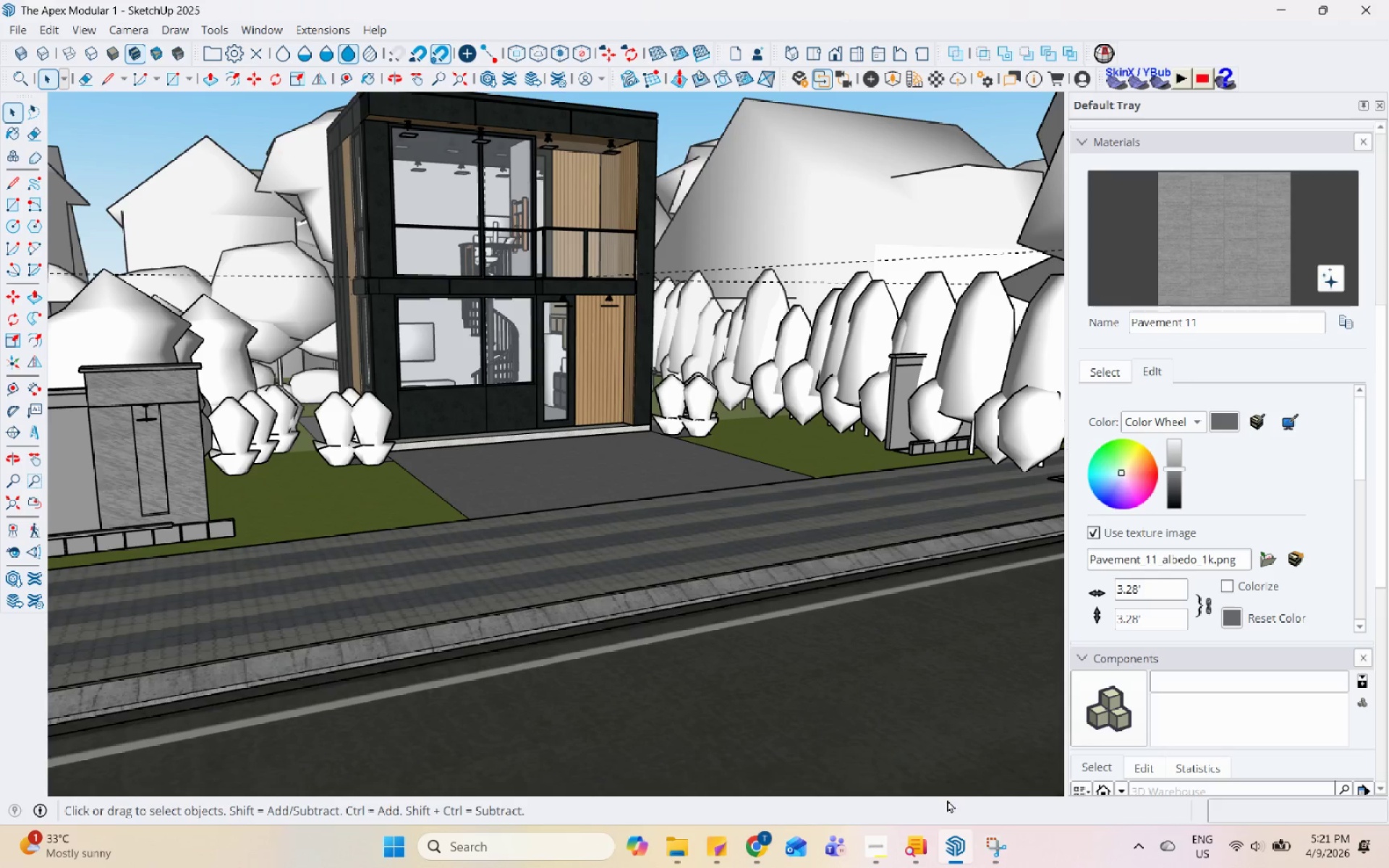 
scroll: coordinate [404, 231], scroll_direction: none, amount: 0.0
 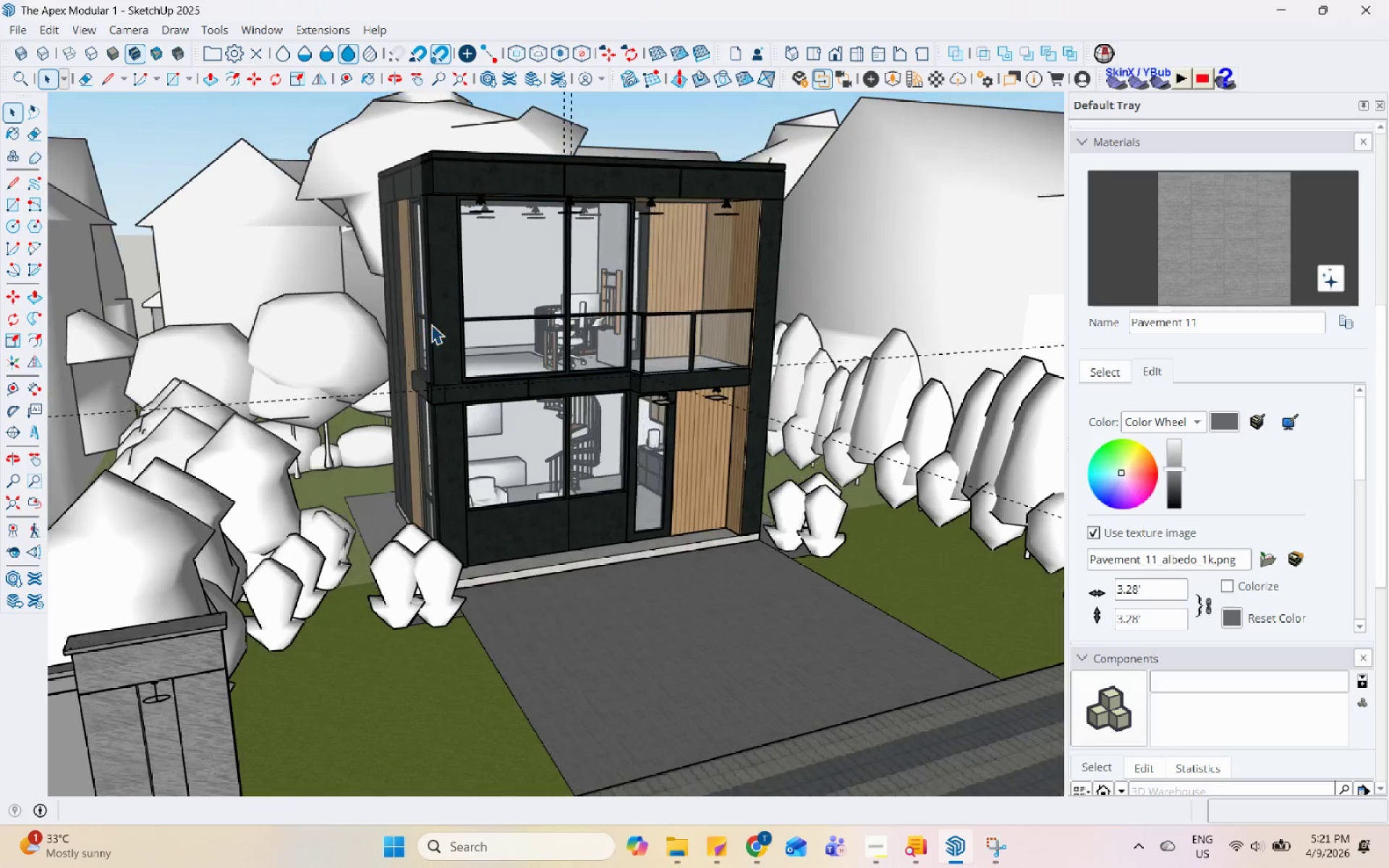 
scroll: coordinate [328, 393], scroll_direction: up, amount: 1.0
 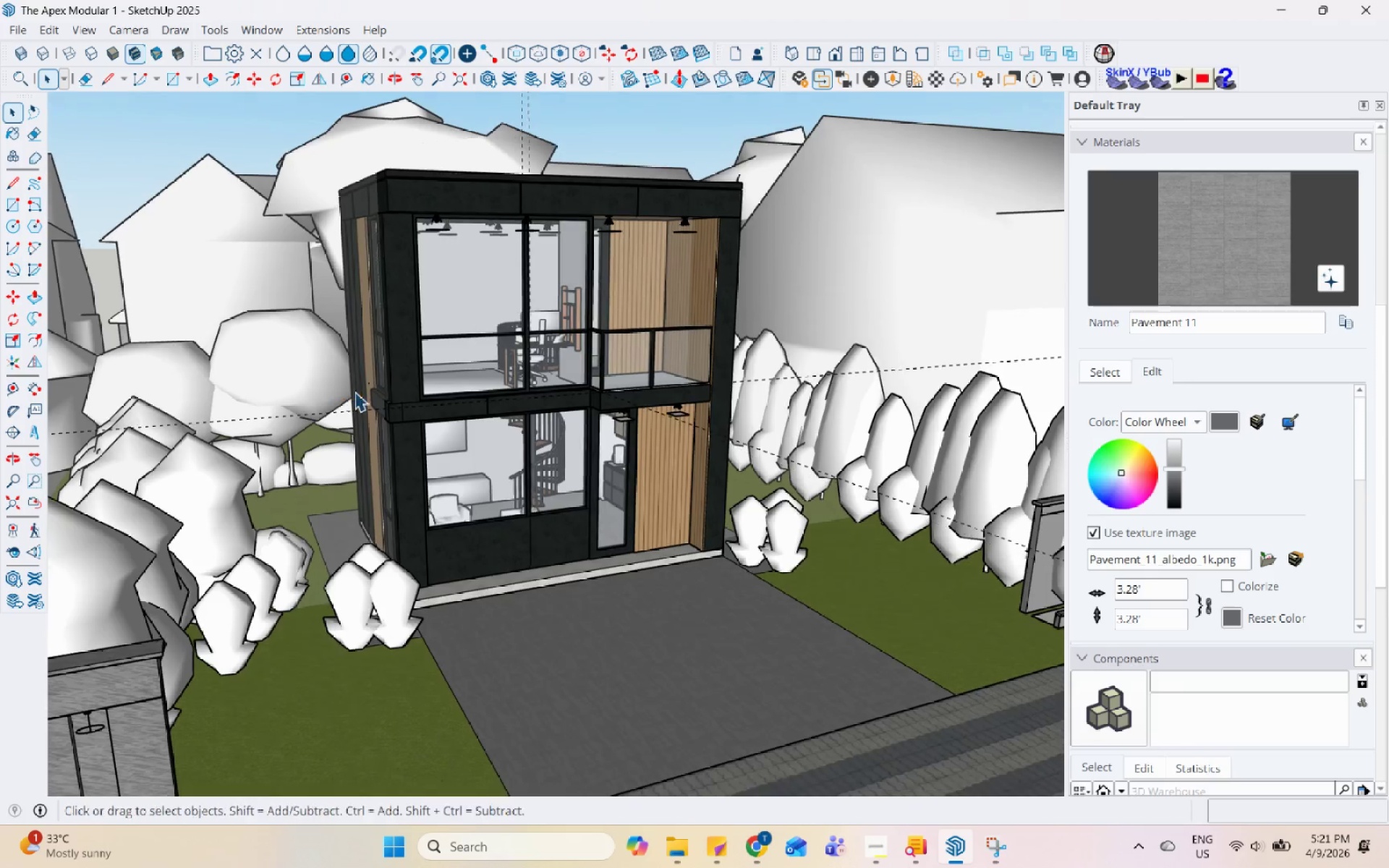 
scroll: coordinate [544, 457], scroll_direction: none, amount: 0.0
 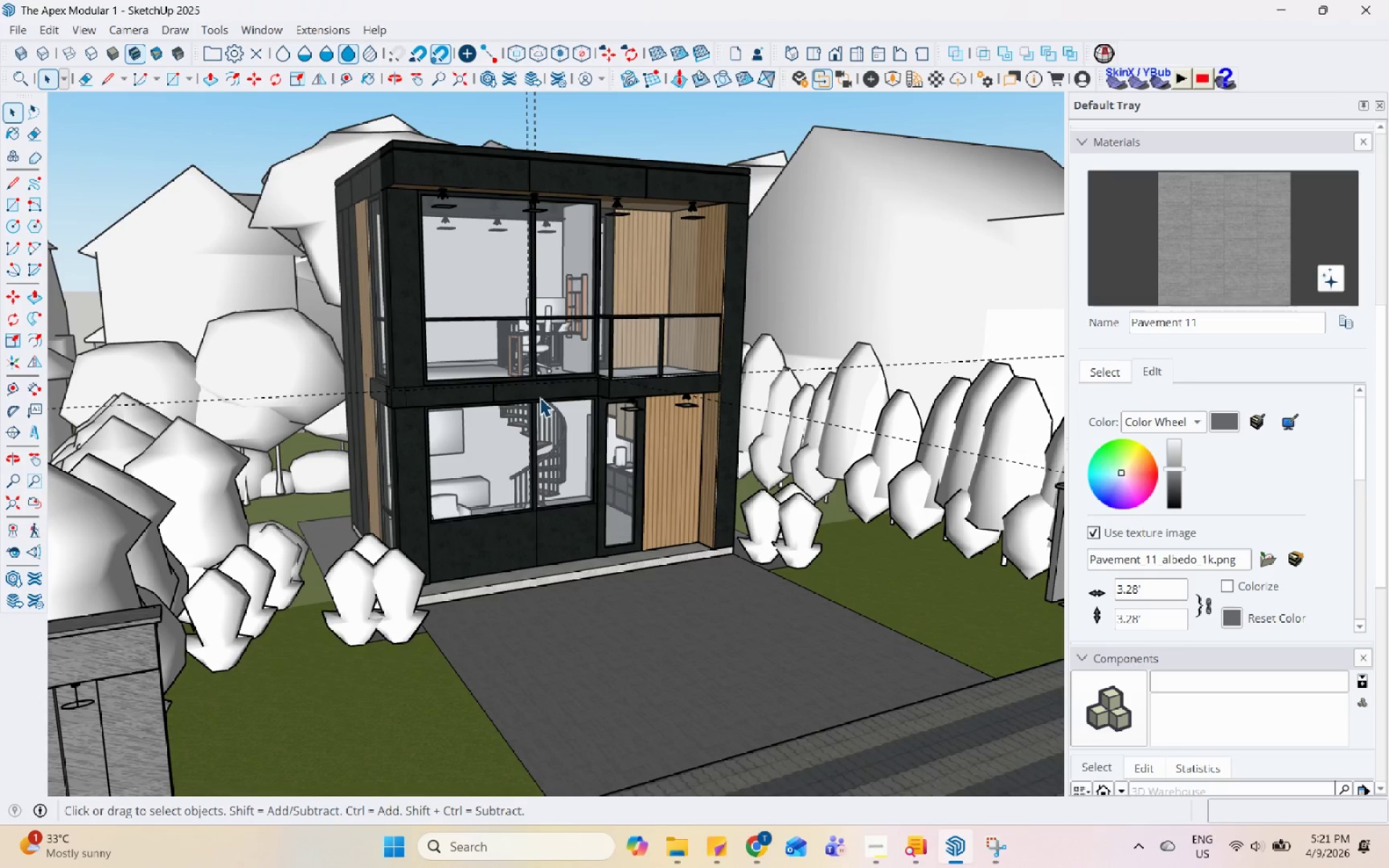 
scroll: coordinate [353, 426], scroll_direction: up, amount: 3.0
 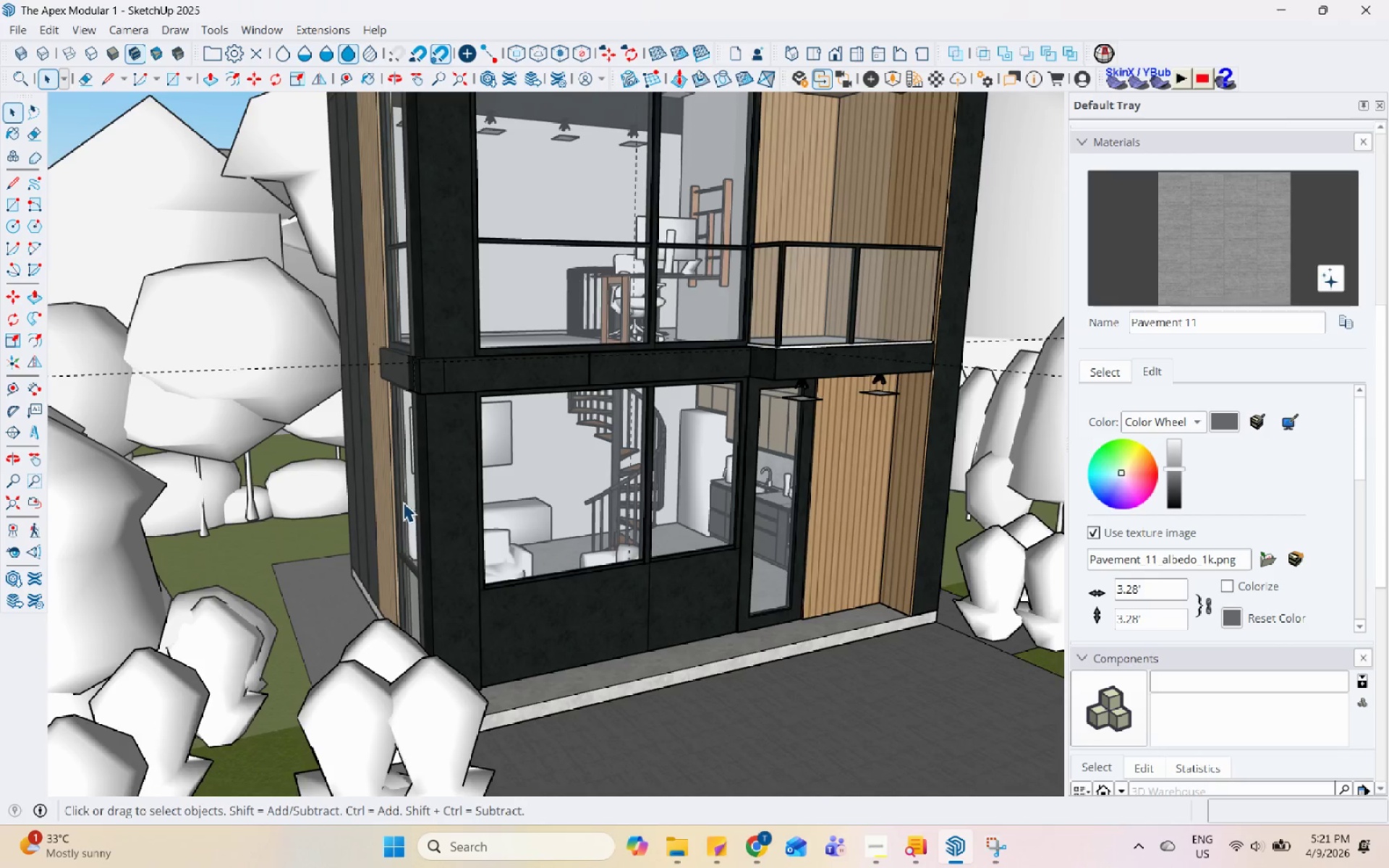 
scroll: coordinate [399, 520], scroll_direction: down, amount: 3.0
 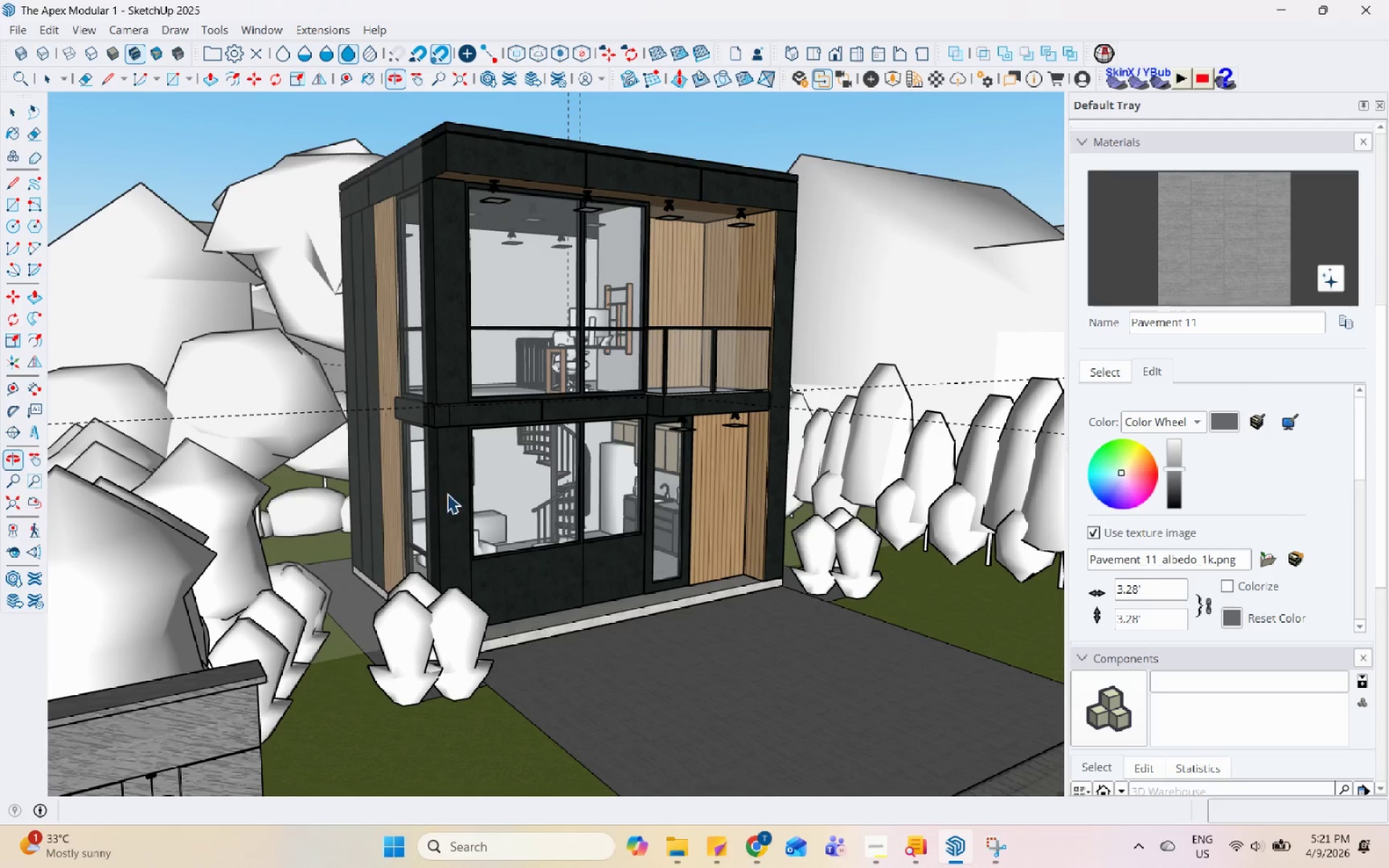 
scroll: coordinate [469, 463], scroll_direction: up, amount: 1.0
 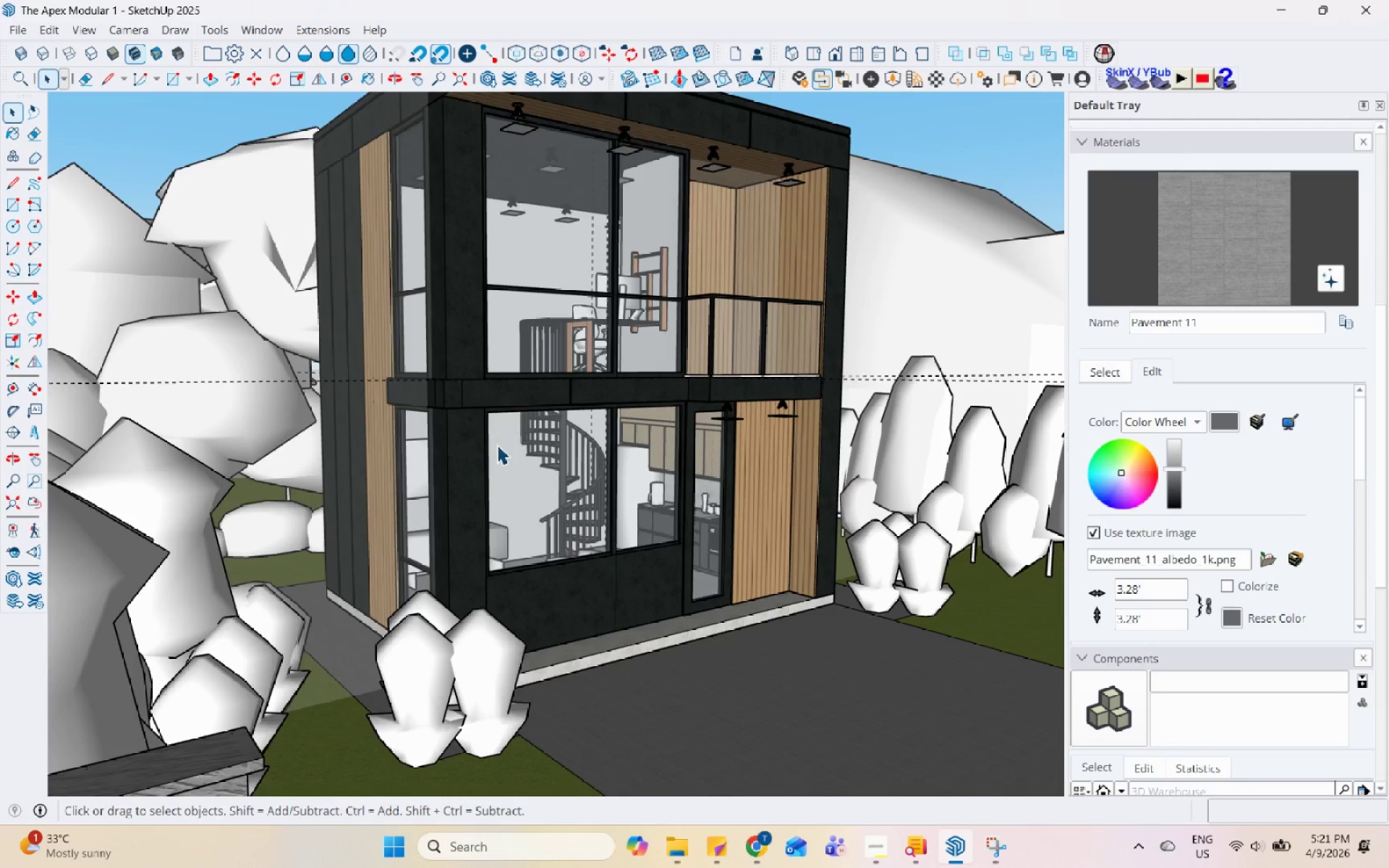 
scroll: coordinate [487, 484], scroll_direction: down, amount: 1.0
 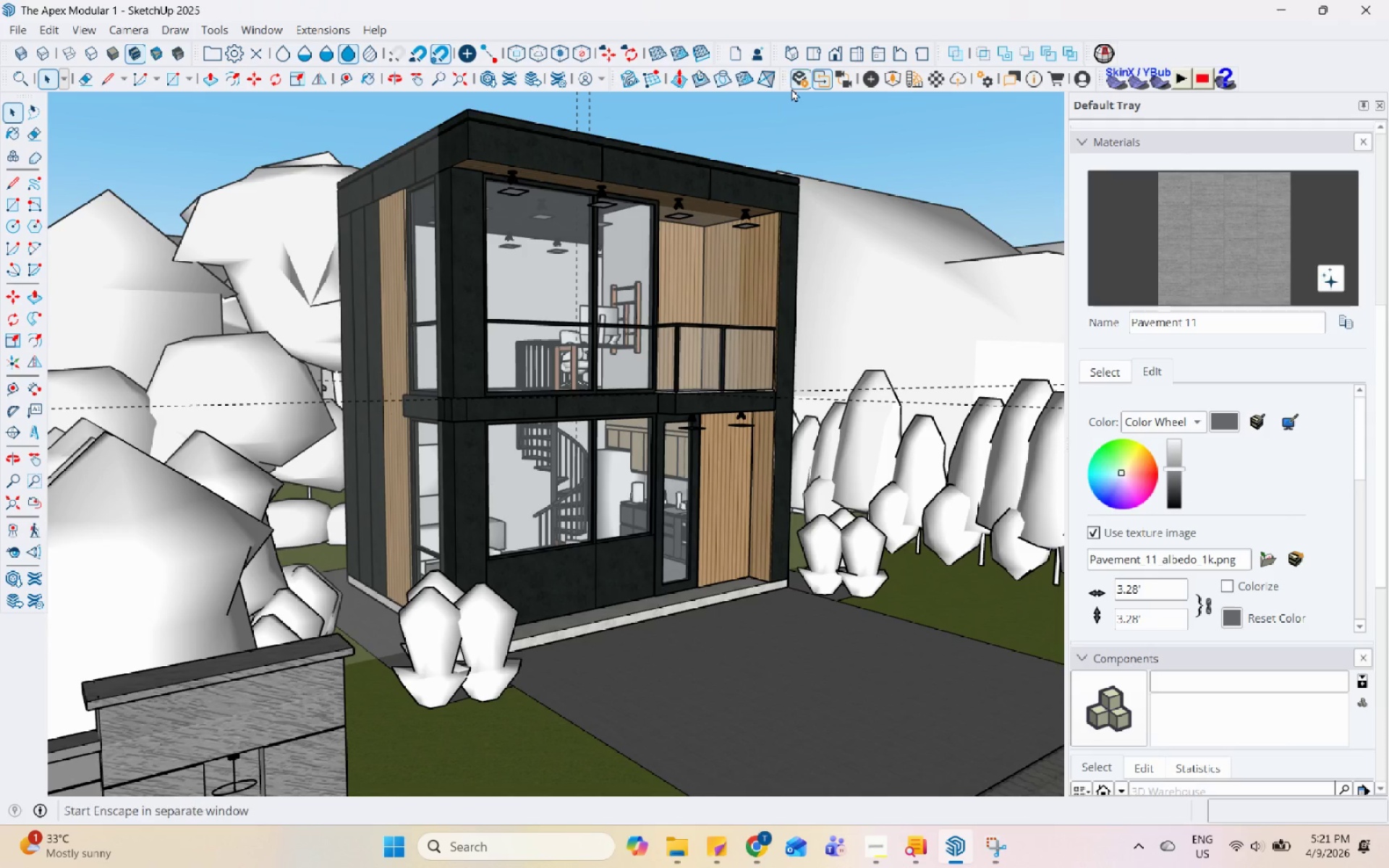 
left_click([795, 84])
 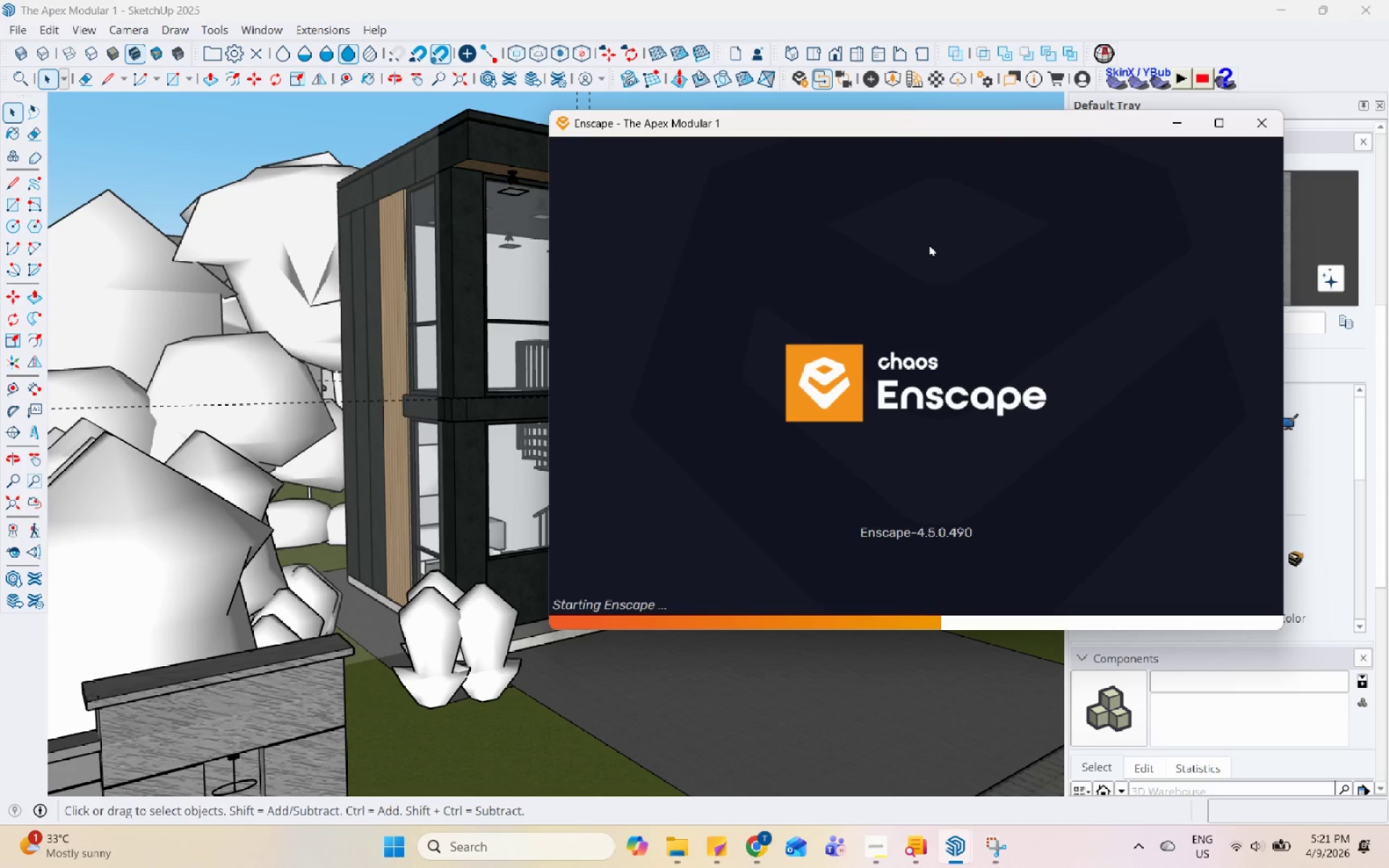 
wait(31.7)
 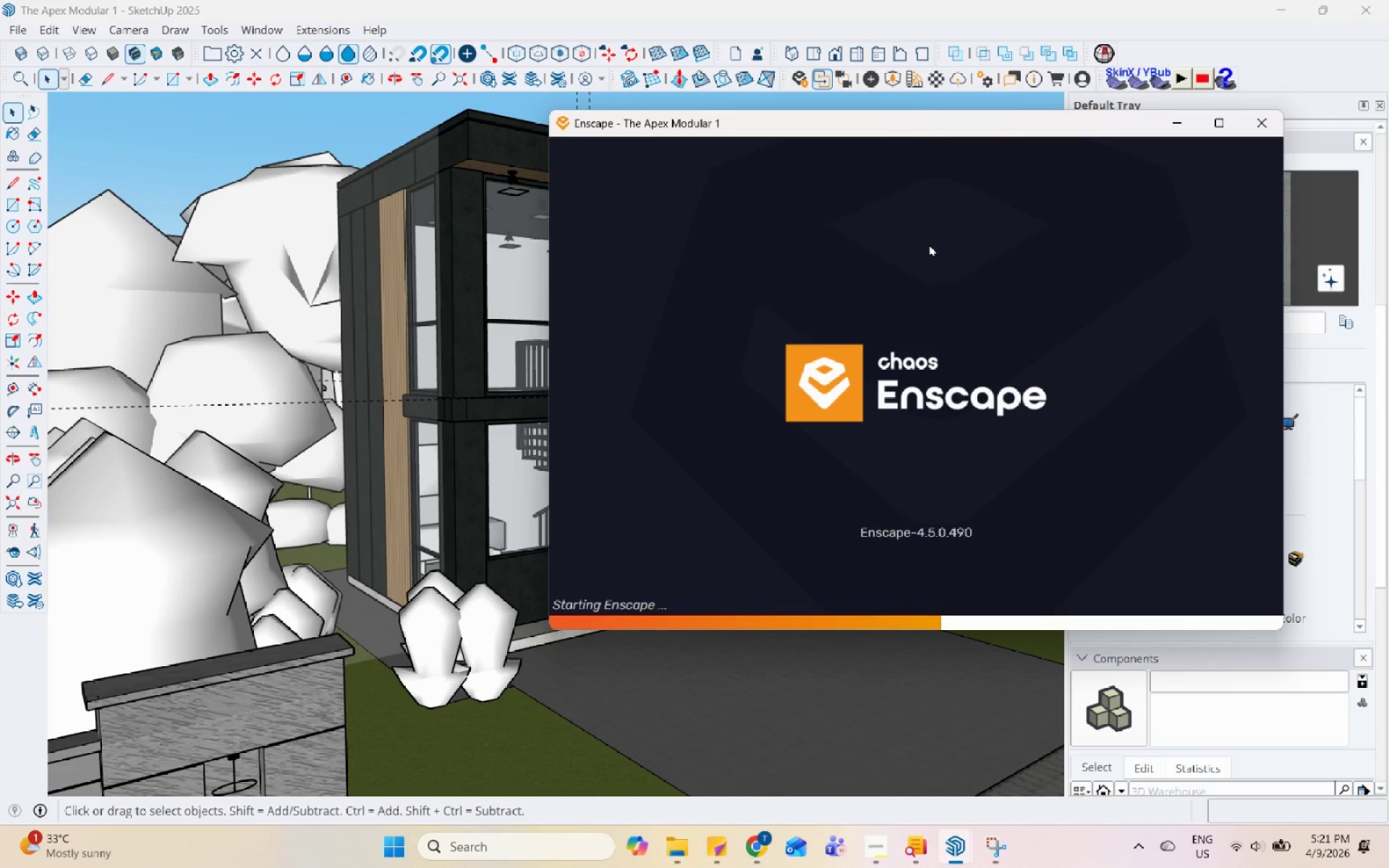 
left_click_drag(start_coordinate=[913, 124], to_coordinate=[971, 136])
 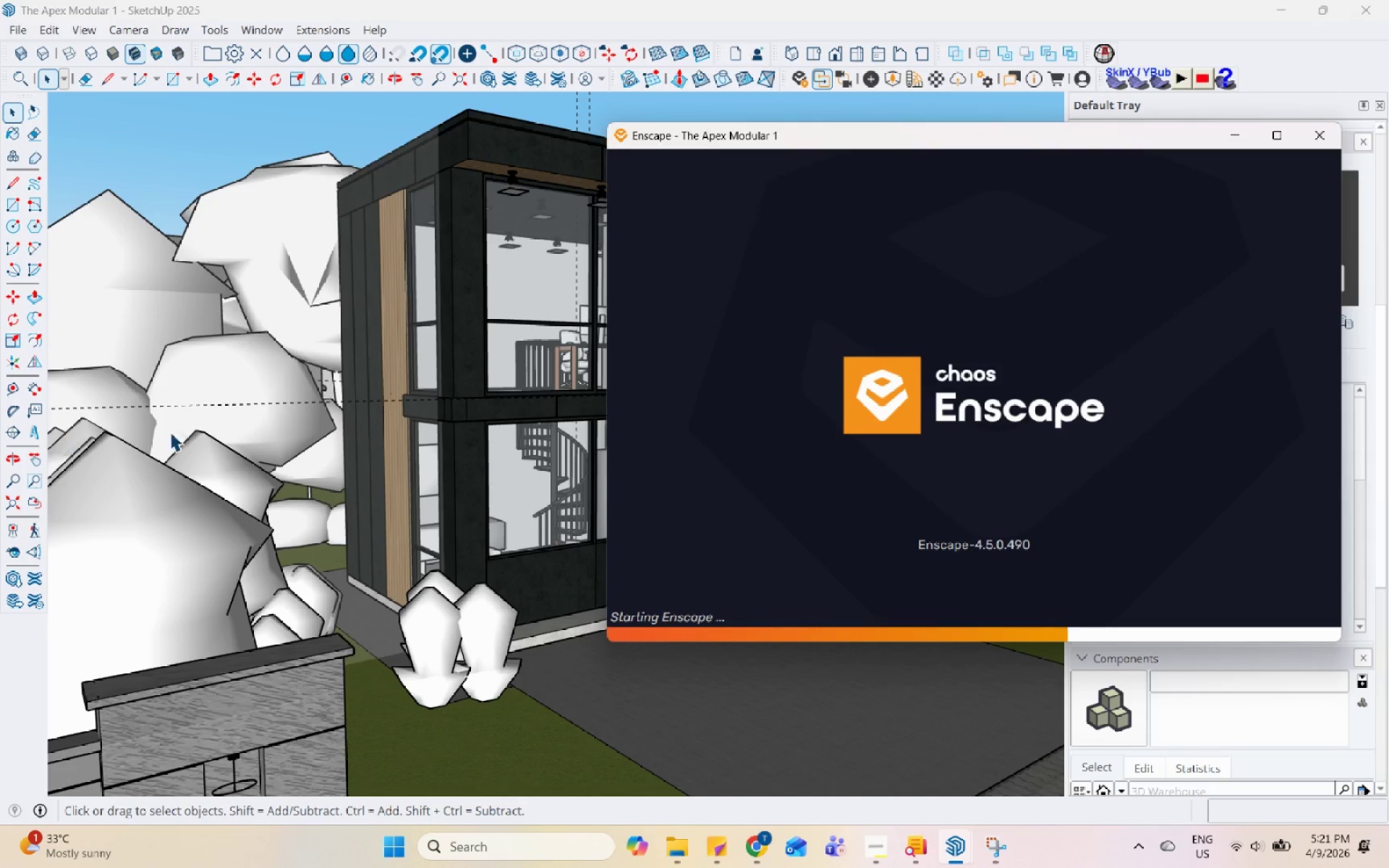 
scroll: coordinate [387, 365], scroll_direction: down, amount: 6.0